 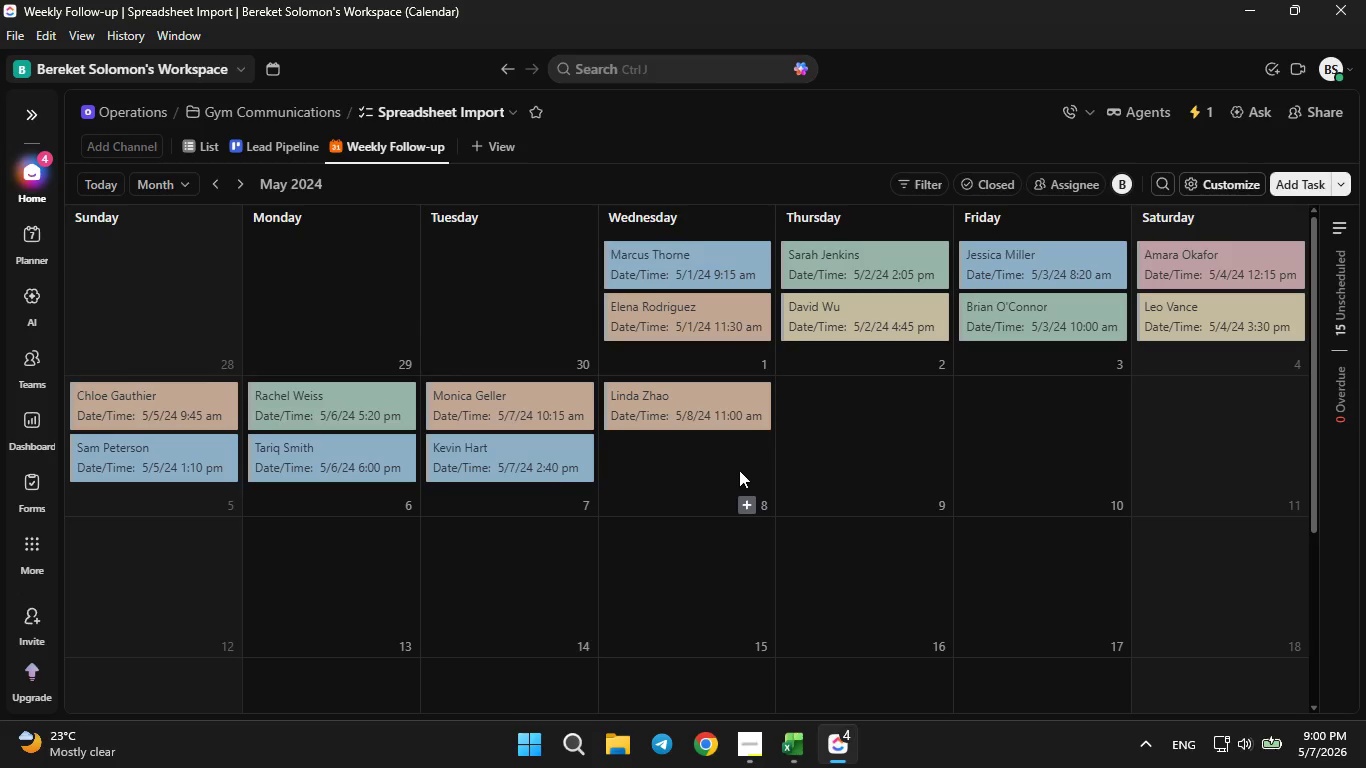 
left_click([580, 35])
 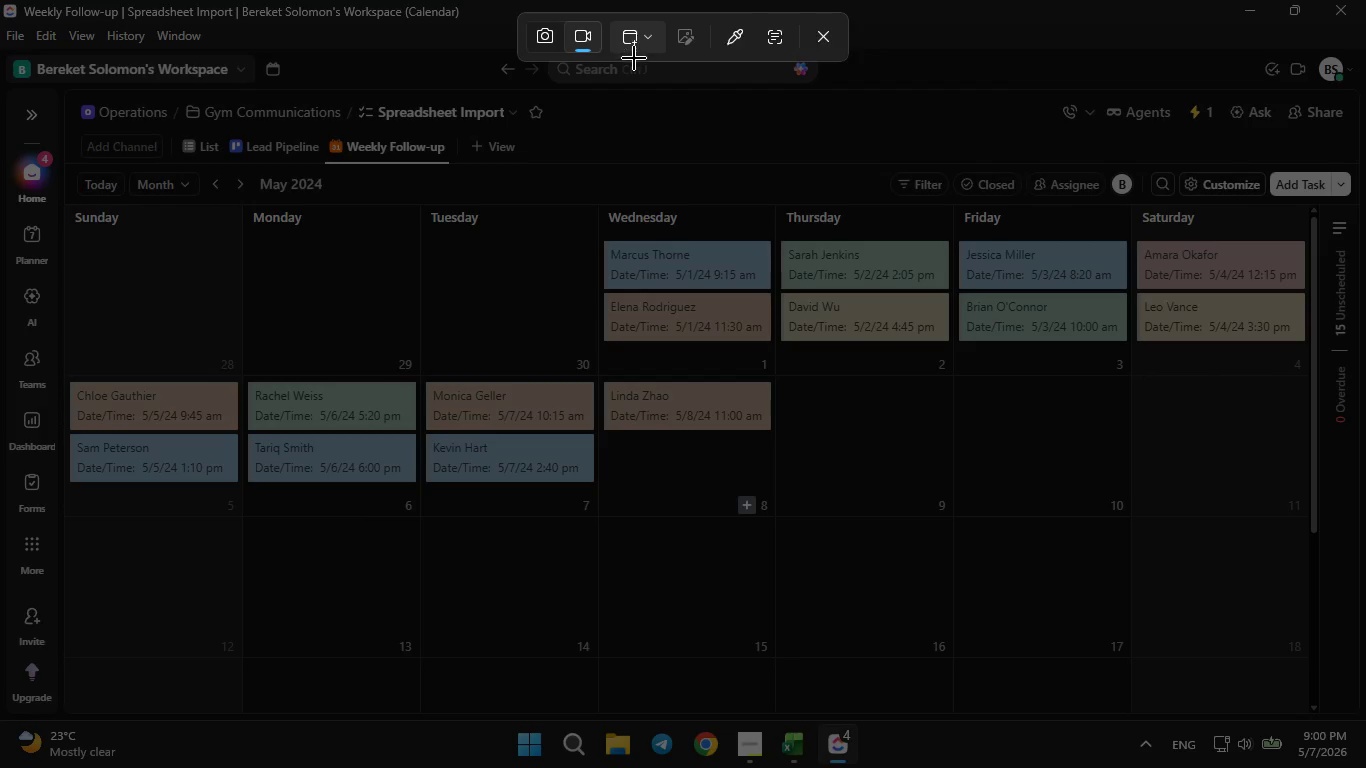 
left_click([623, 104])
 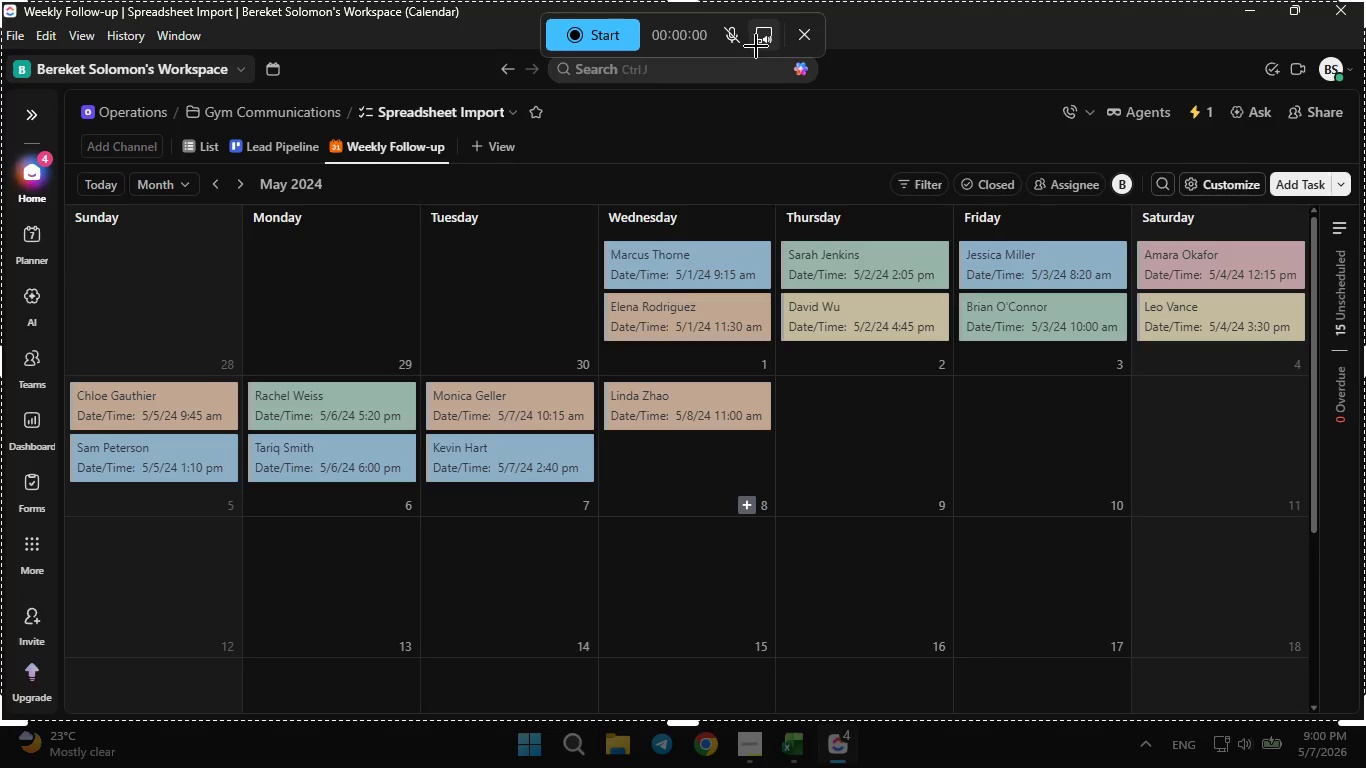 
left_click([757, 41])
 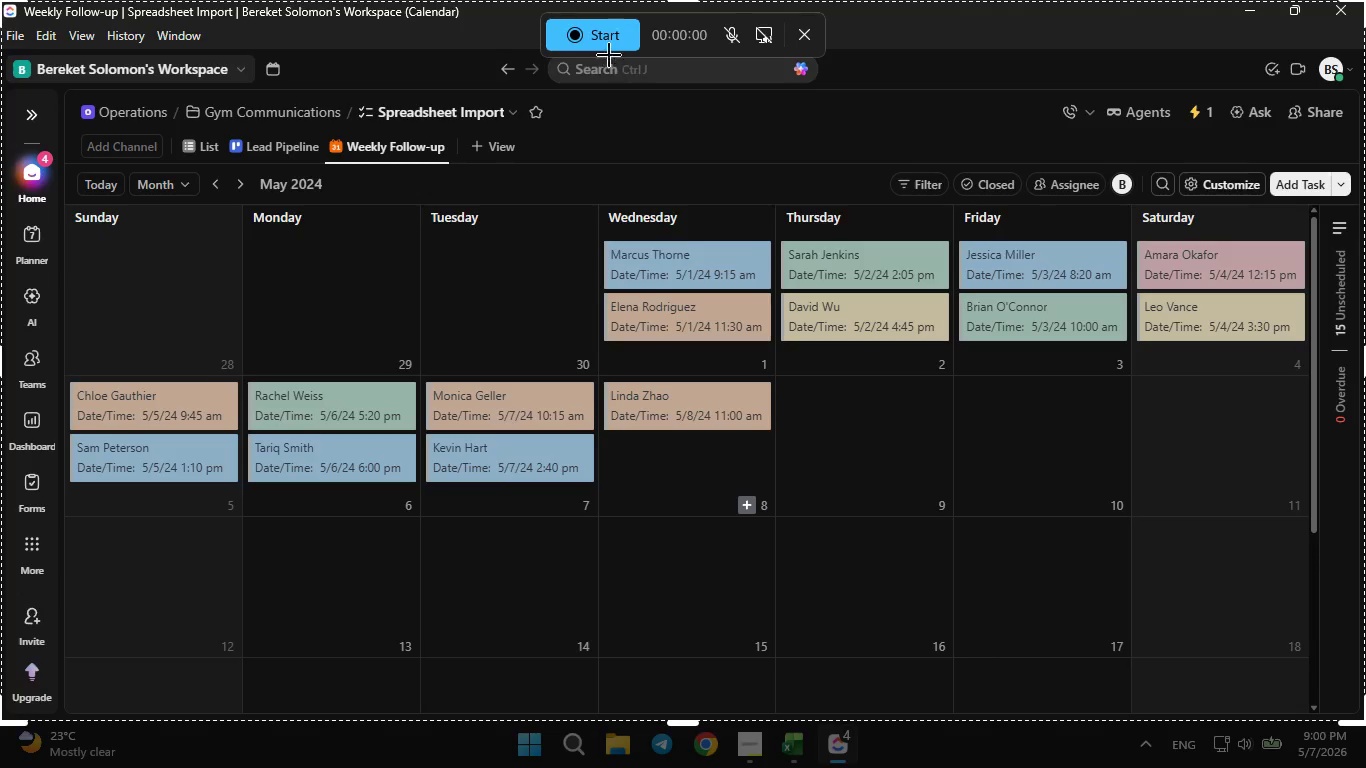 
left_click([603, 40])
 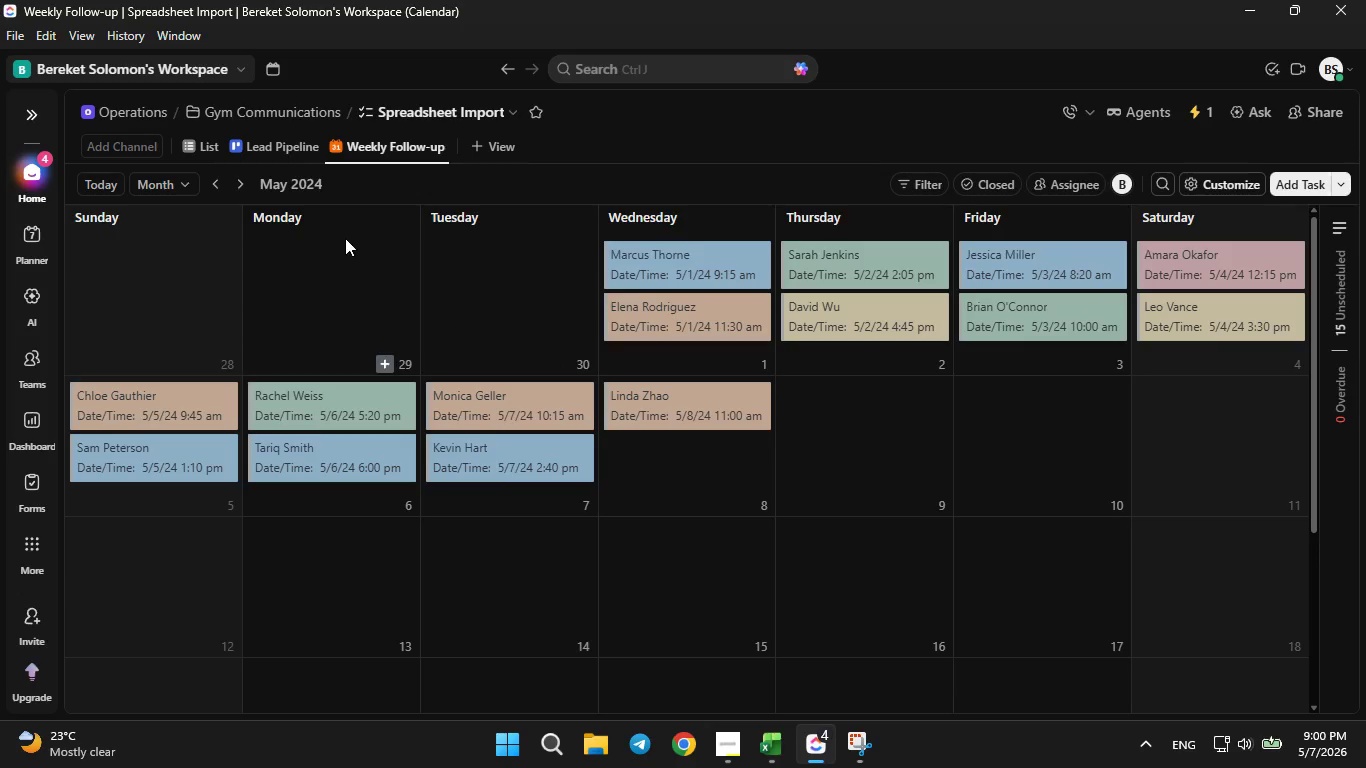 
left_click([279, 148])
 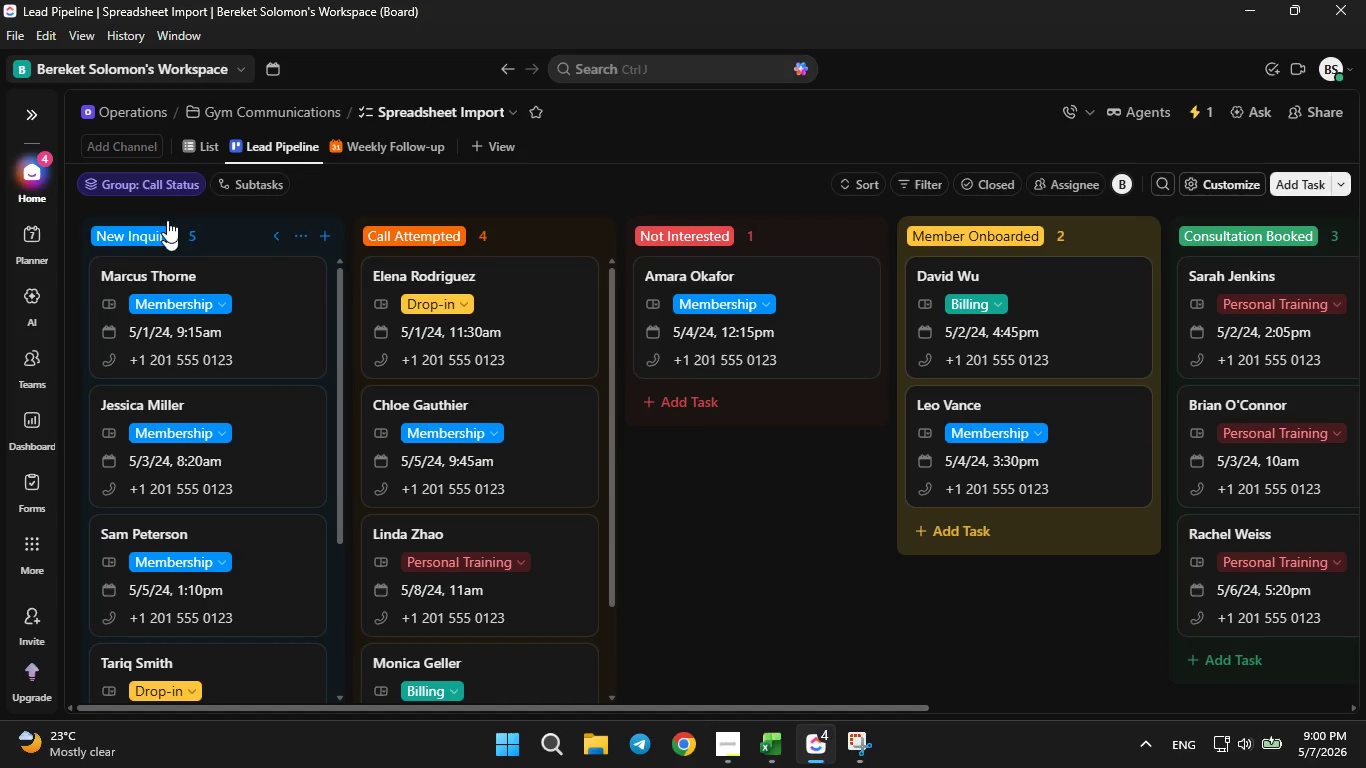 
left_click([202, 141])
 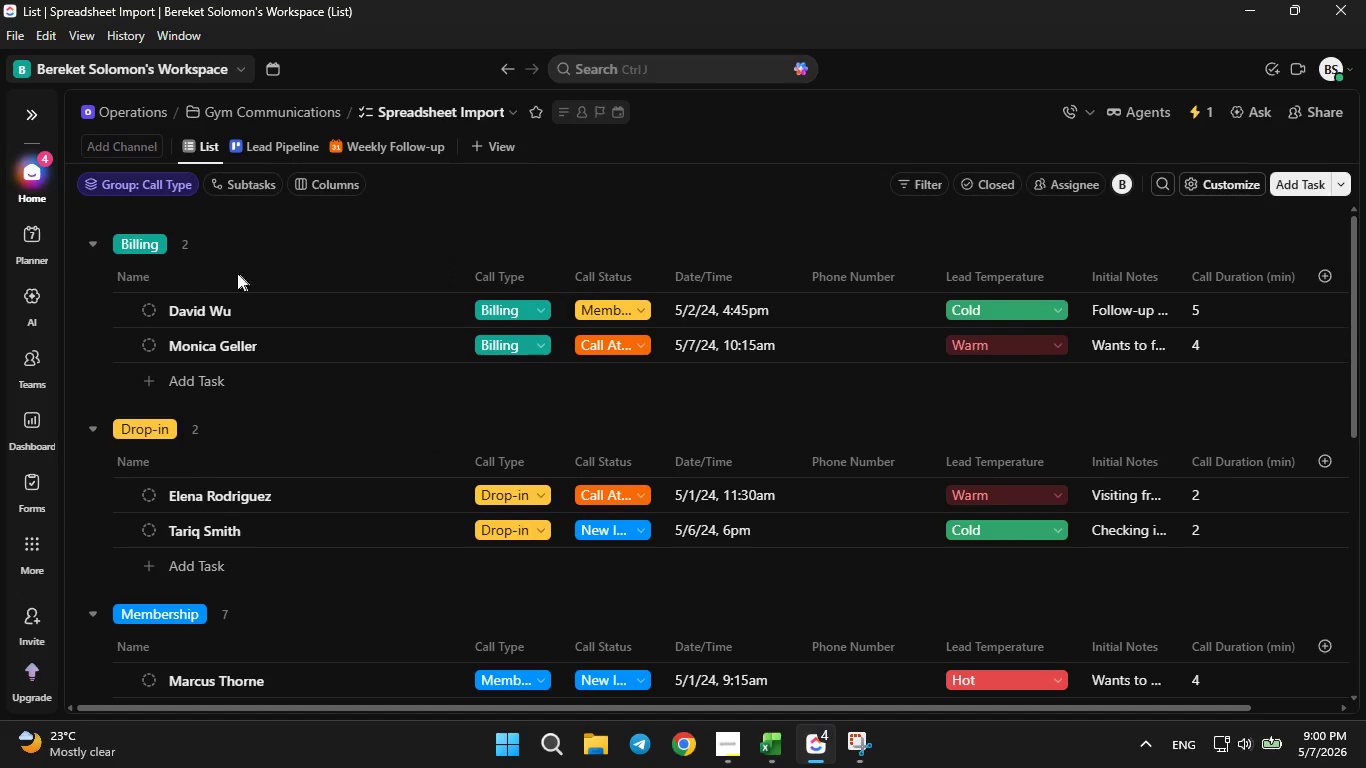 
left_click([205, 377])
 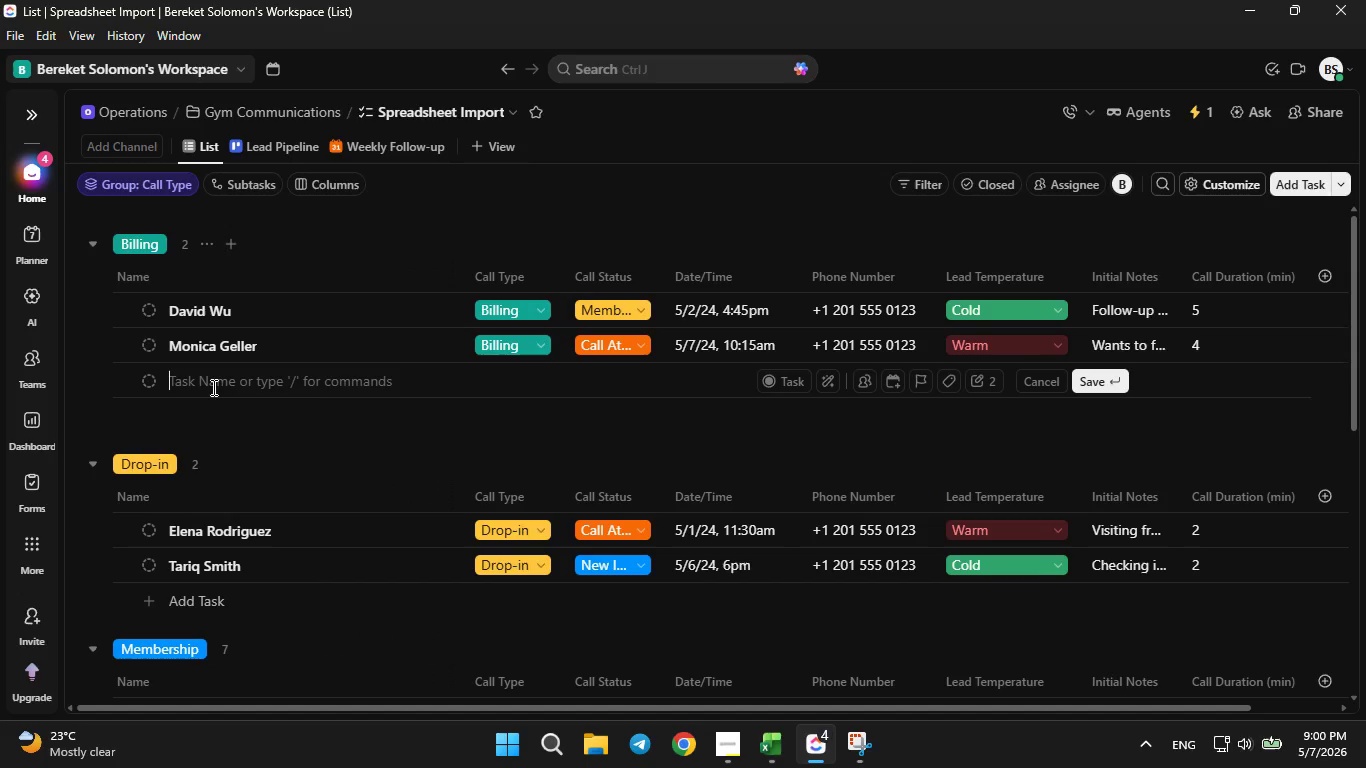 
type(Condigital)
 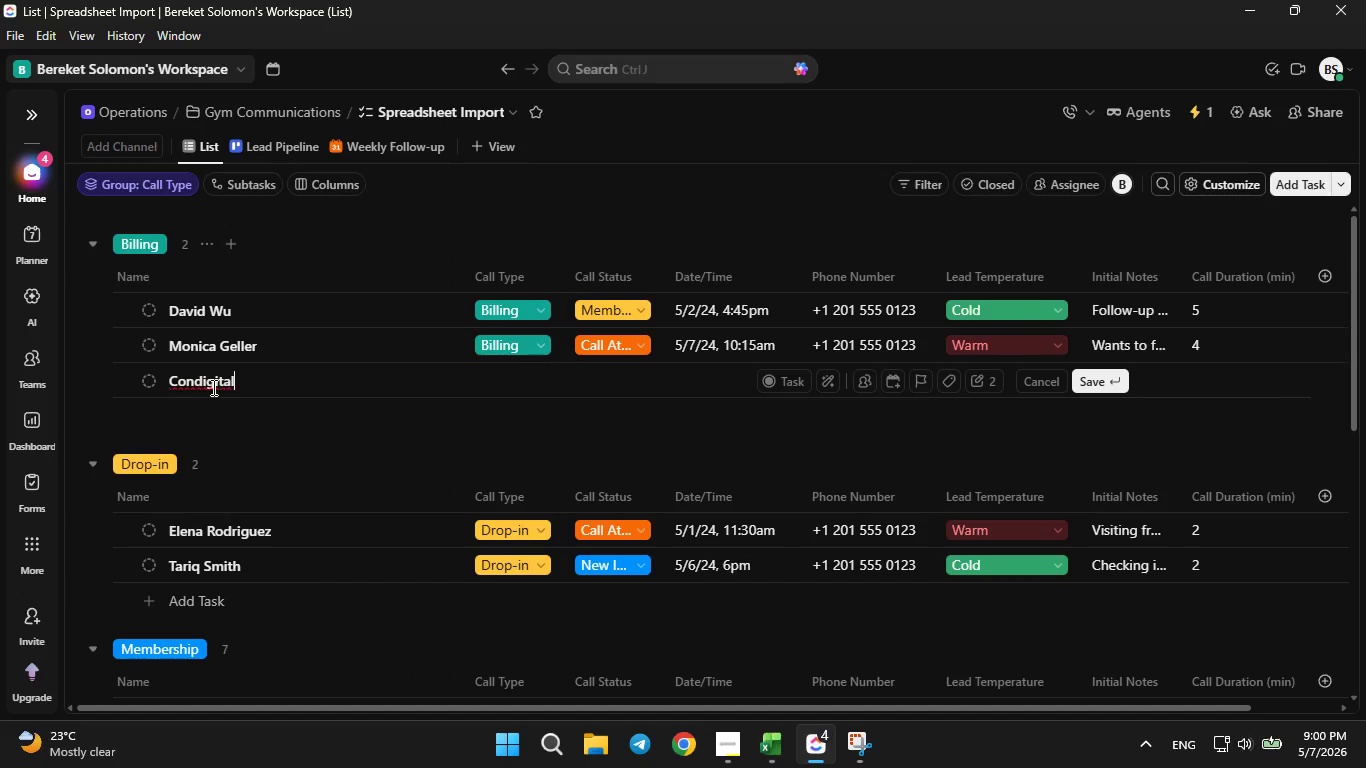 
key(Enter)
 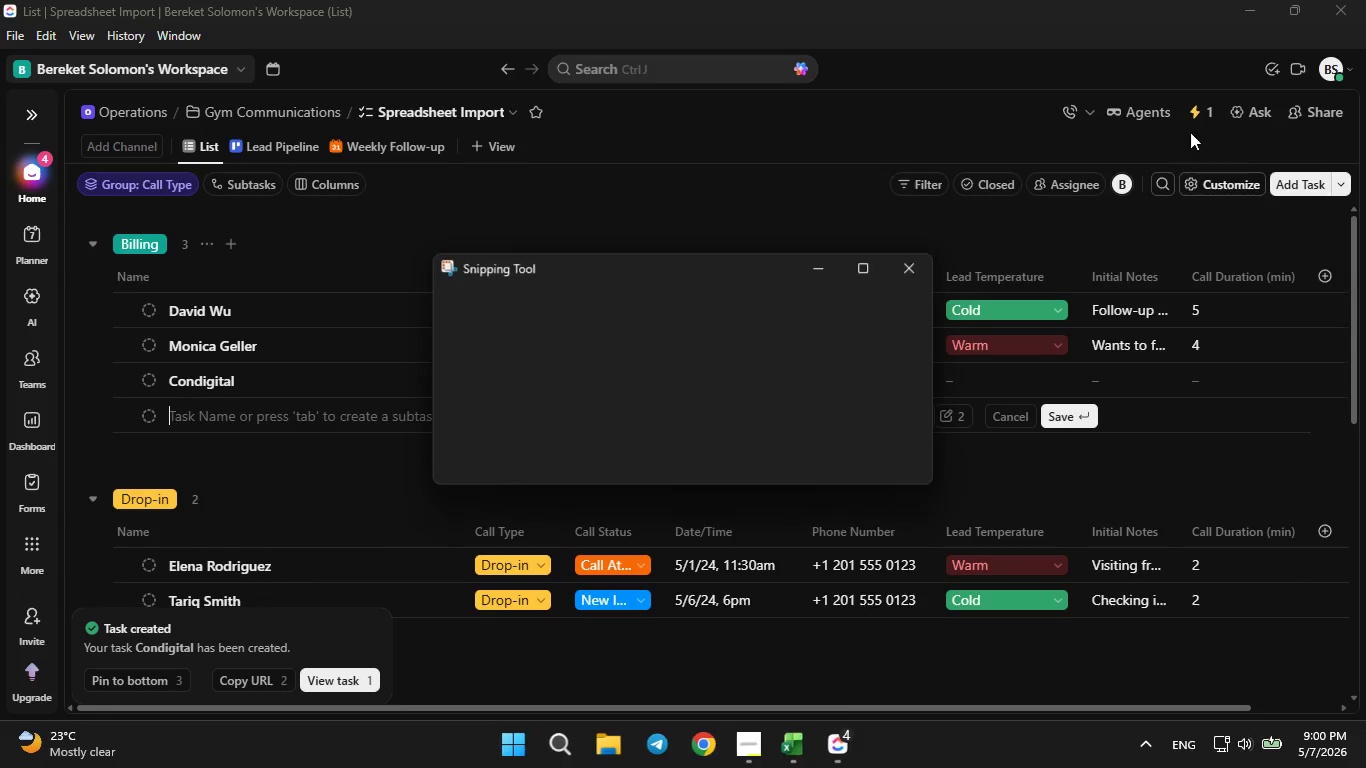 
wait(14.56)
 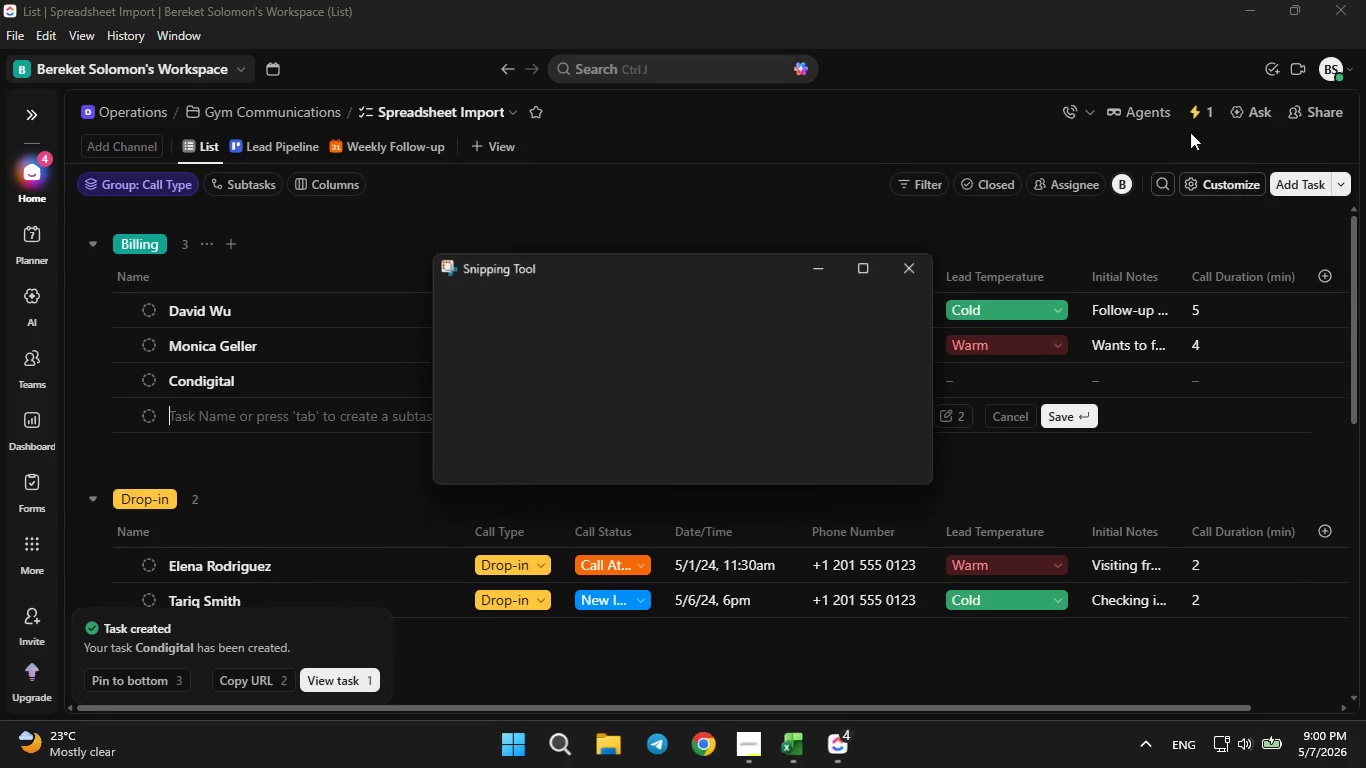 
left_click([1207, 105])
 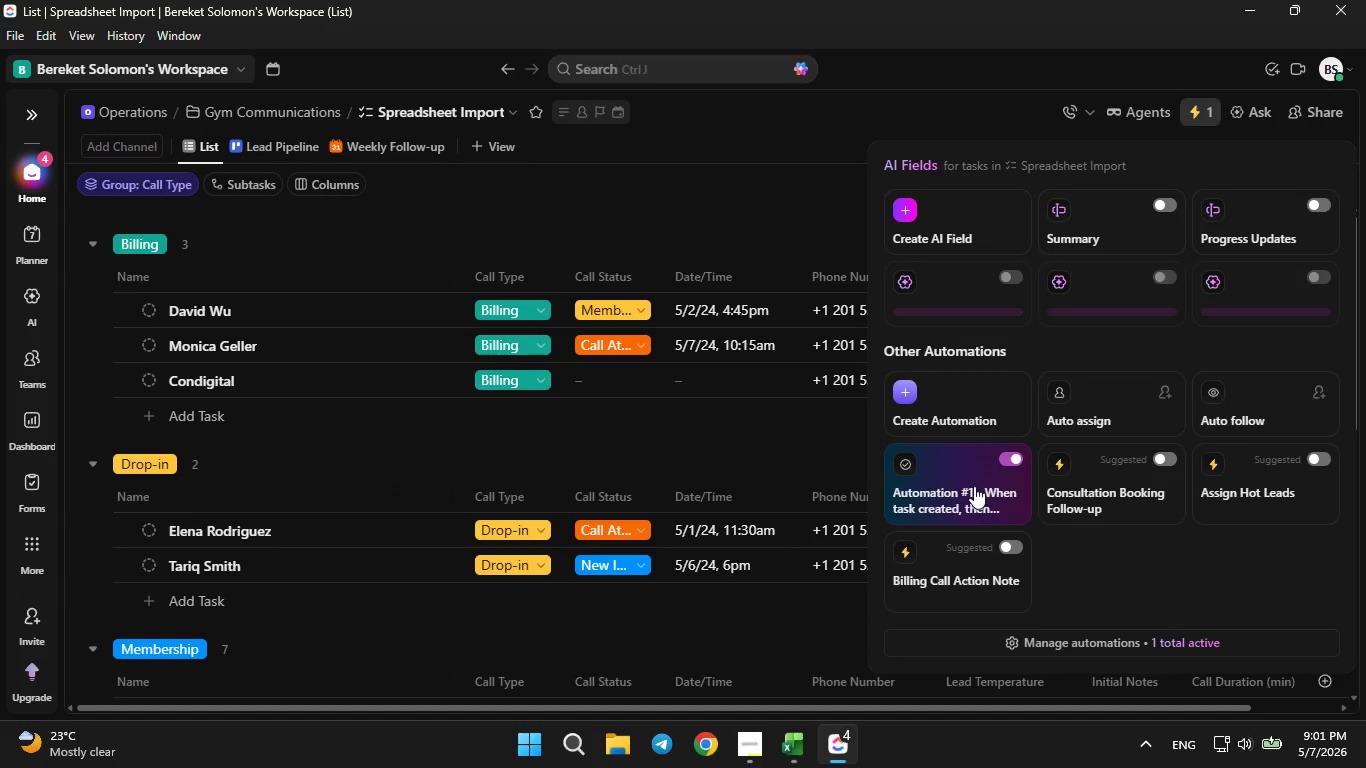 
left_click([974, 486])
 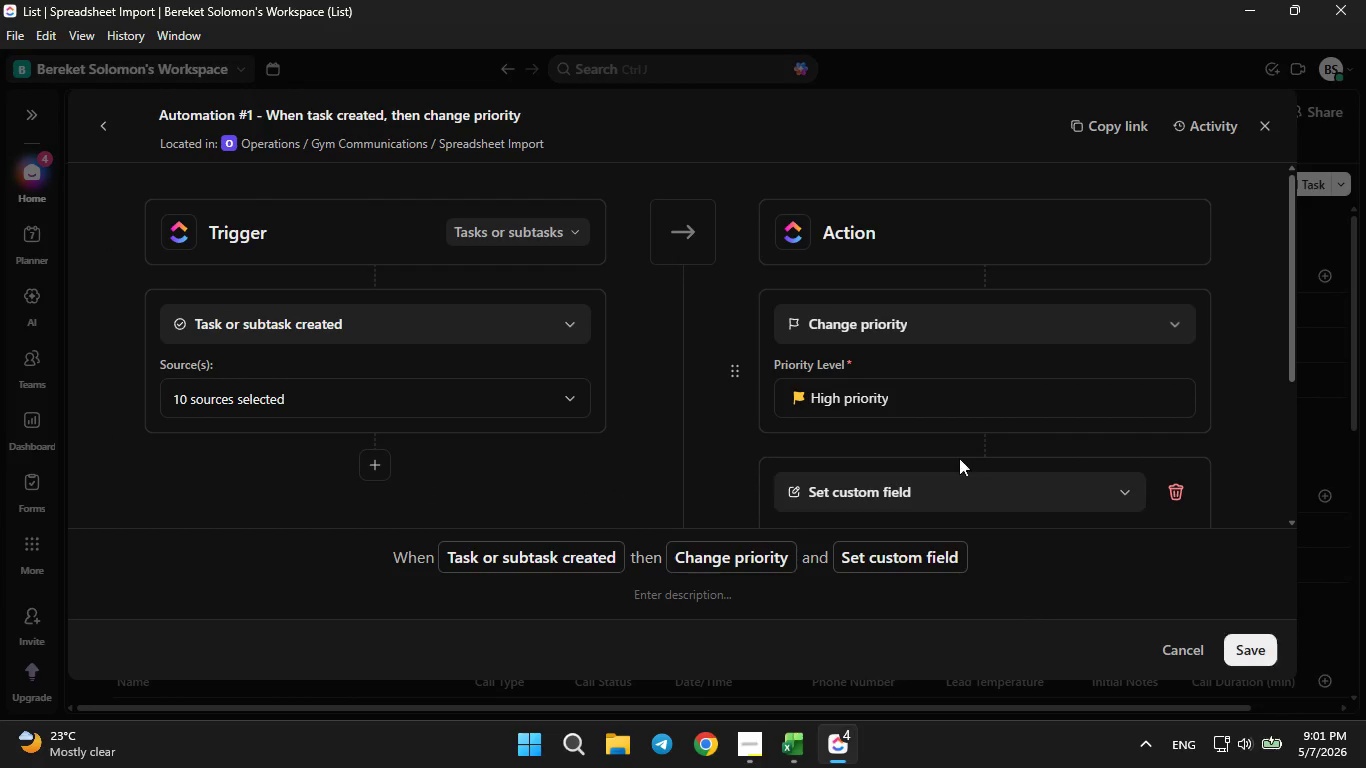 
scroll: coordinate [882, 440], scroll_direction: down, amount: 2.0
 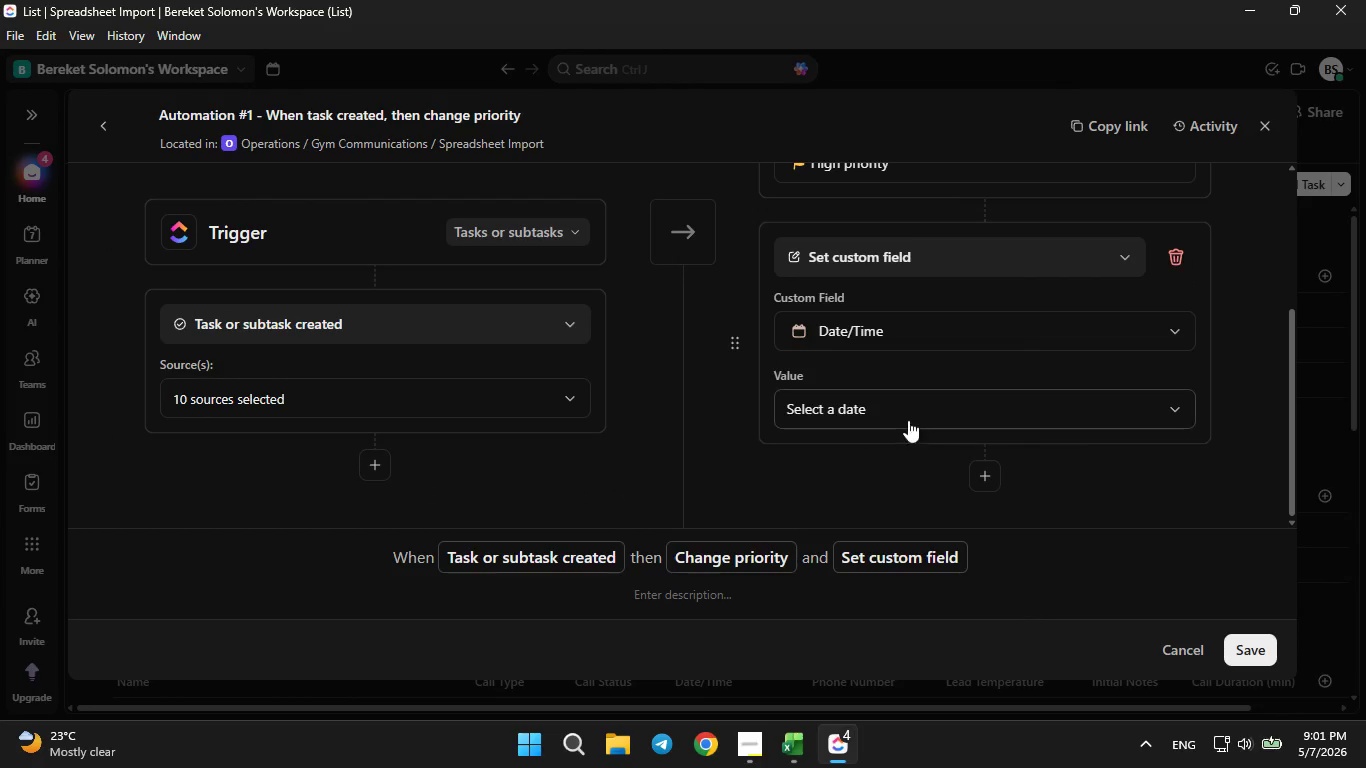 
left_click([902, 414])
 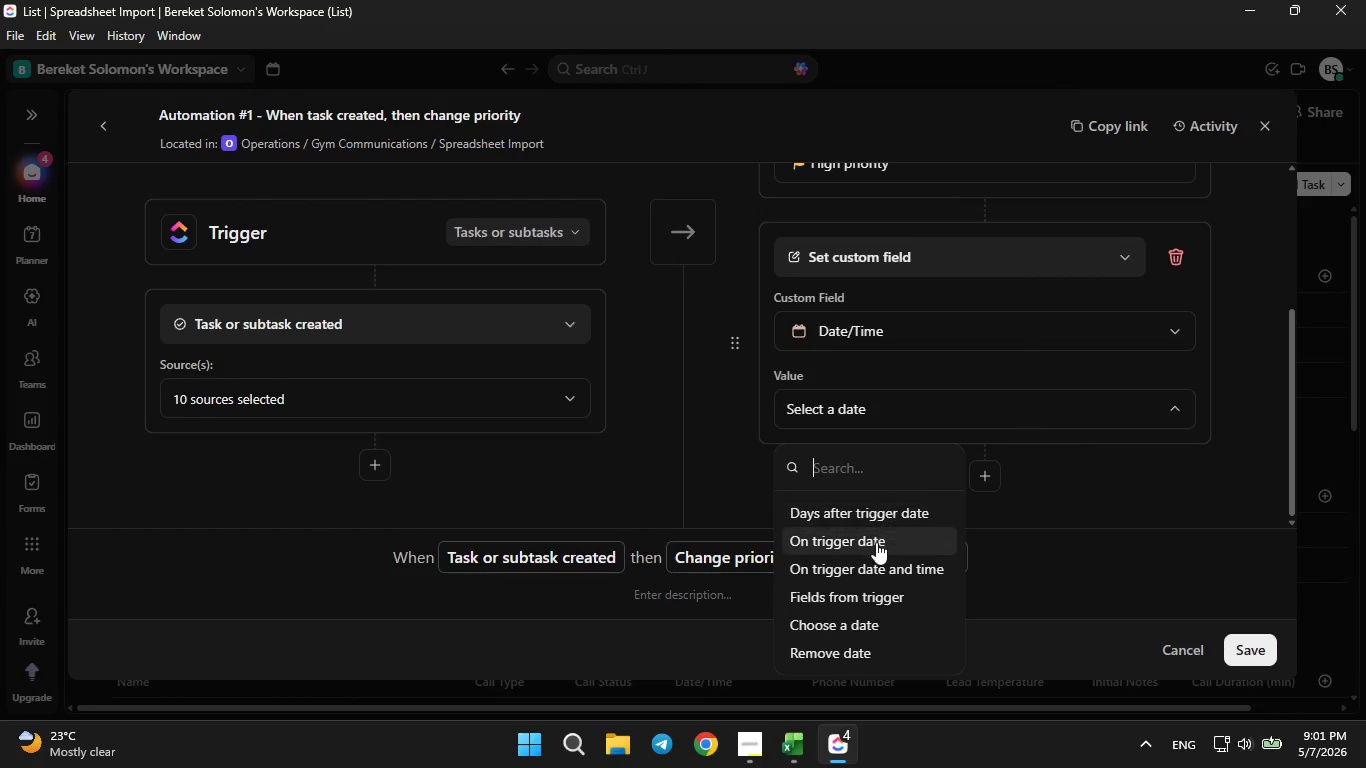 
left_click([872, 538])
 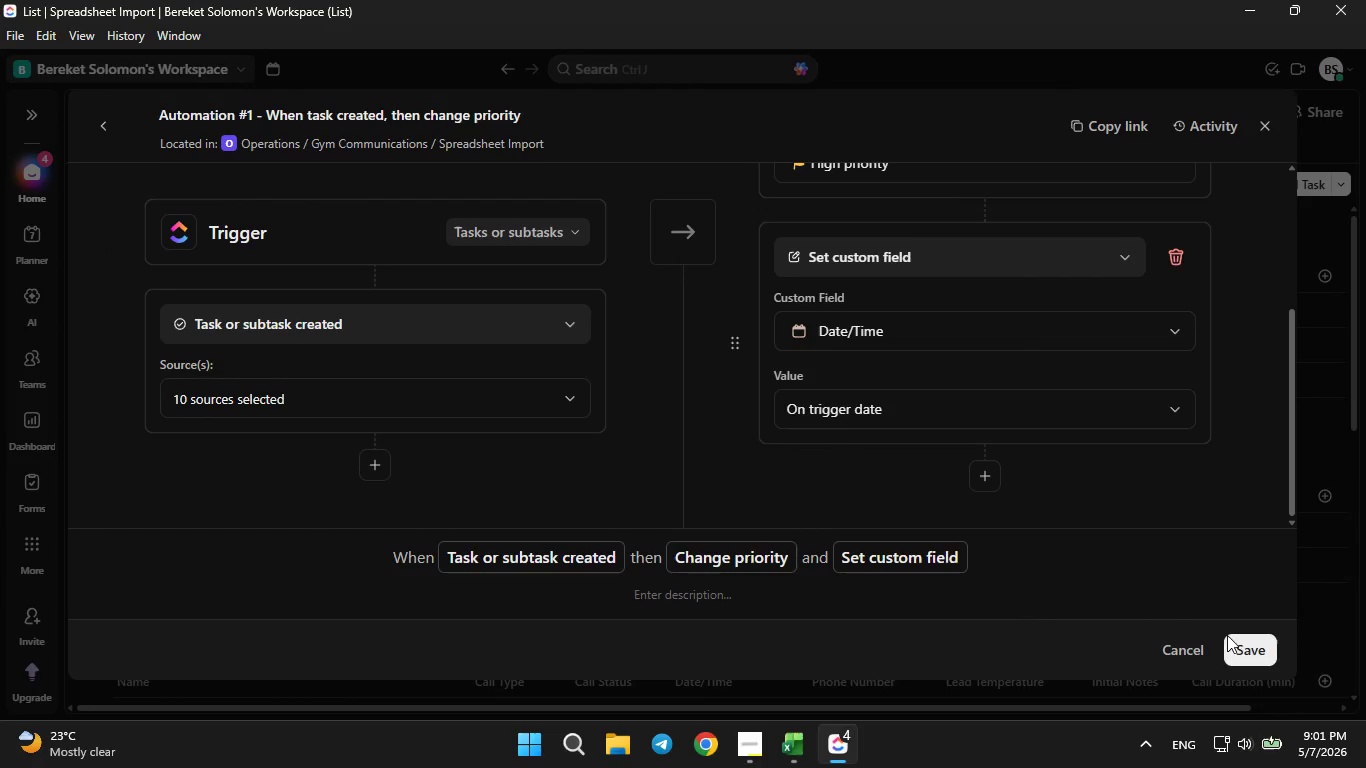 
left_click([1238, 646])
 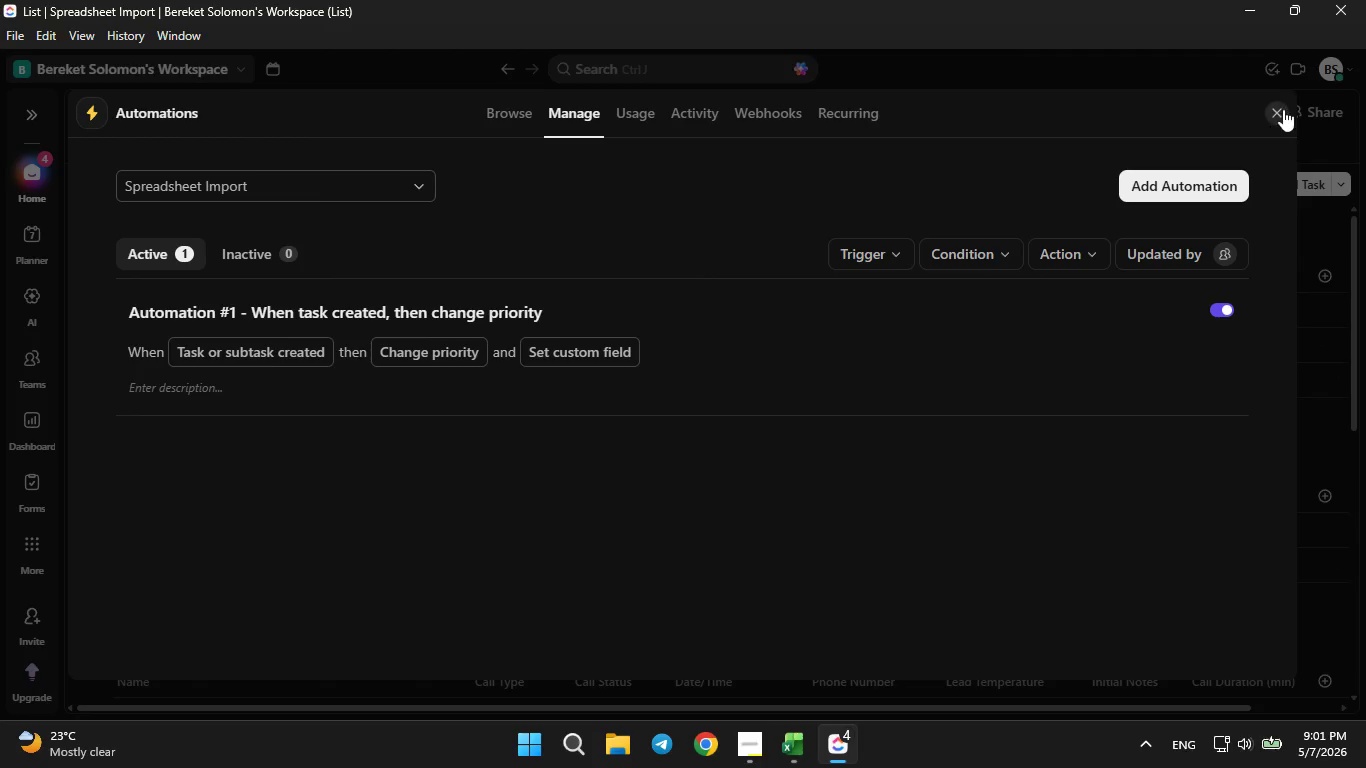 
double_click([1282, 111])
 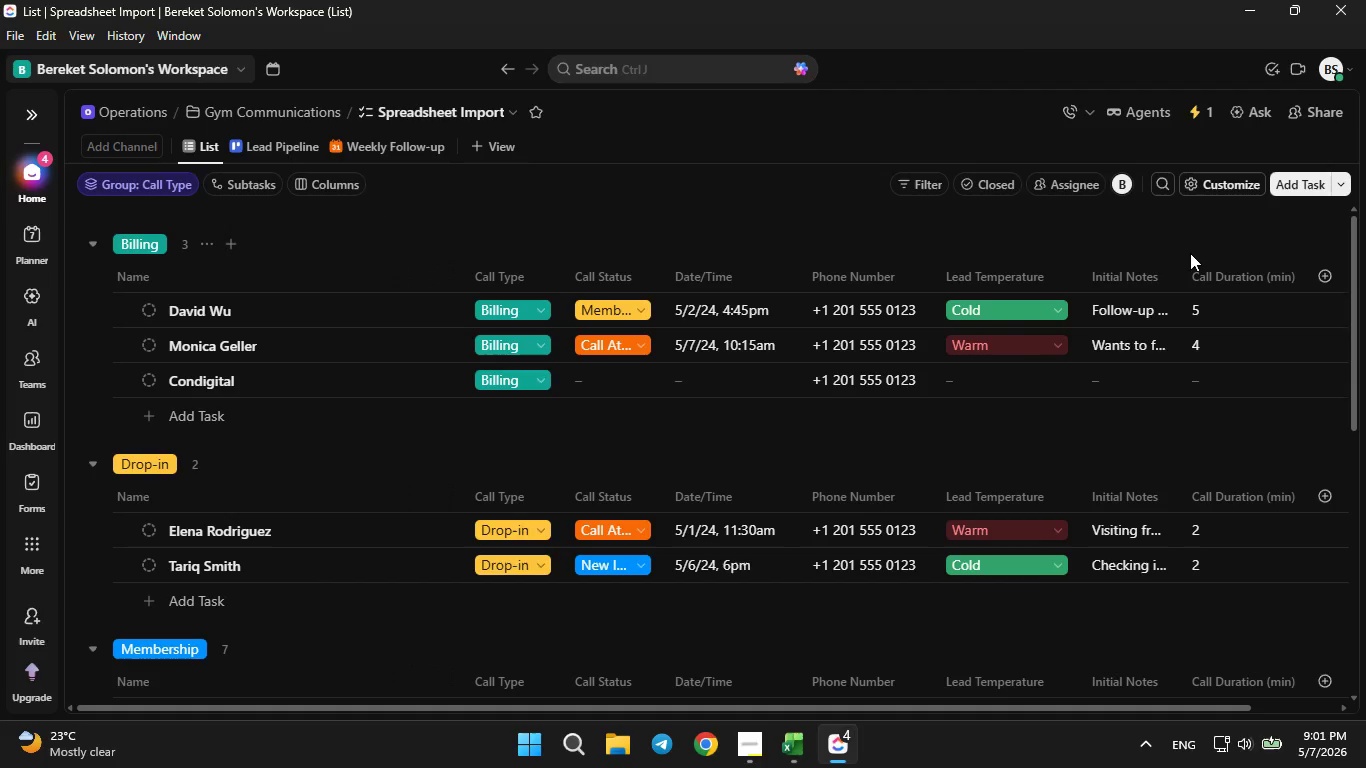 
key(PrintScreen)
 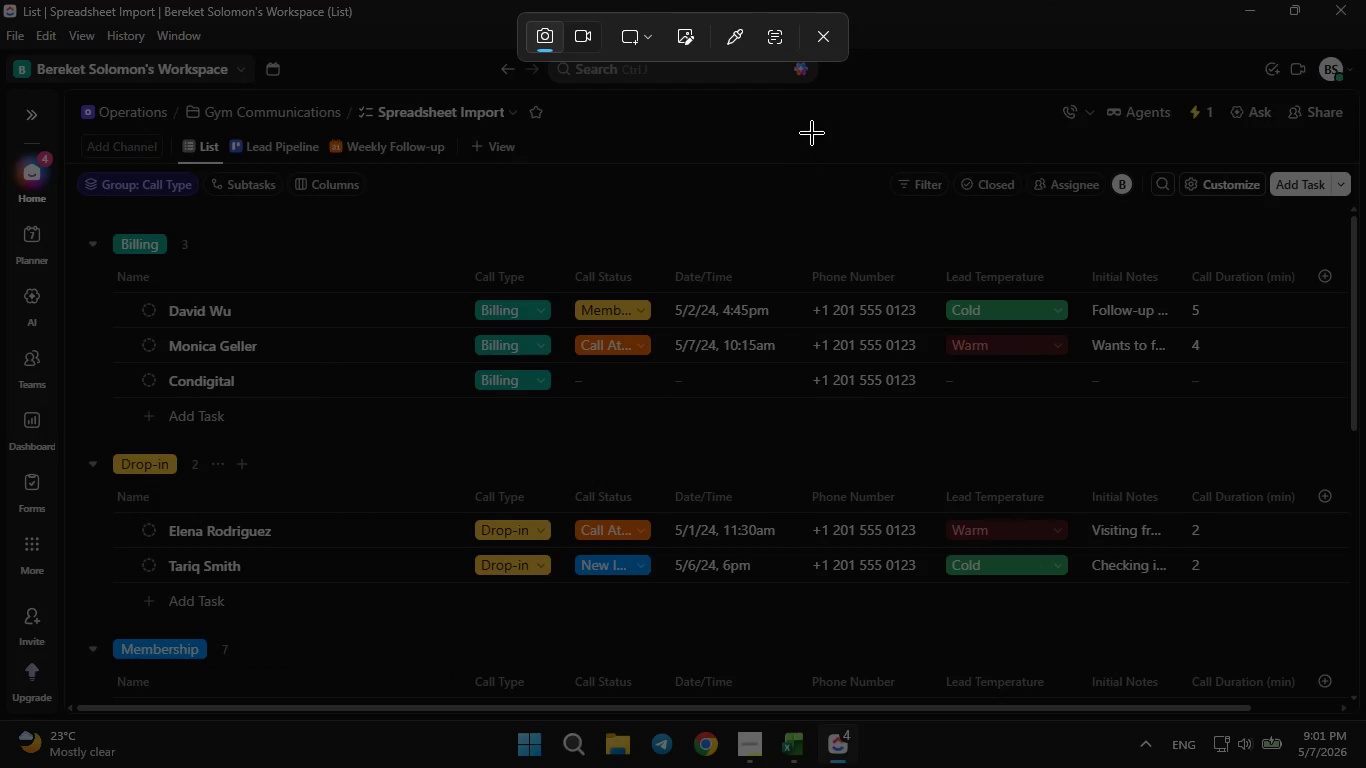 
left_click([578, 31])
 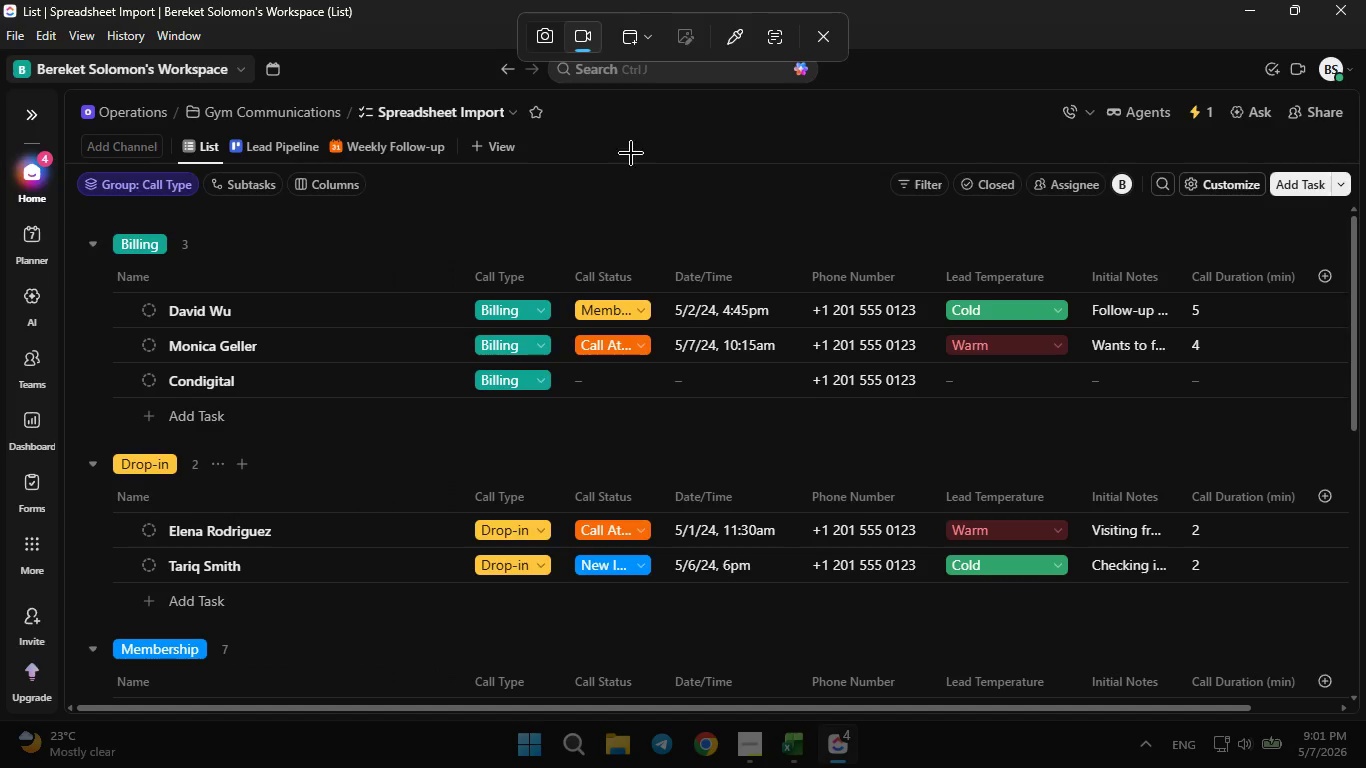 
double_click([637, 164])
 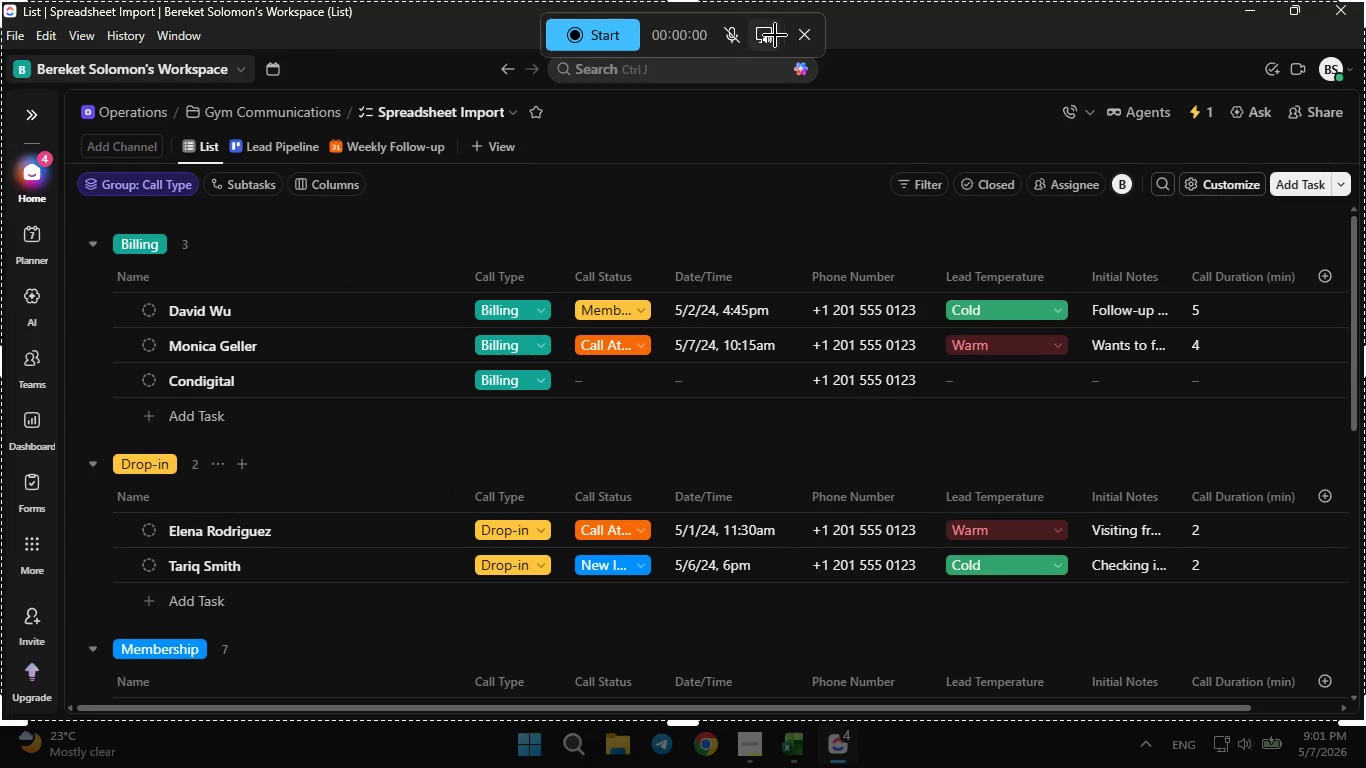 
left_click([775, 31])
 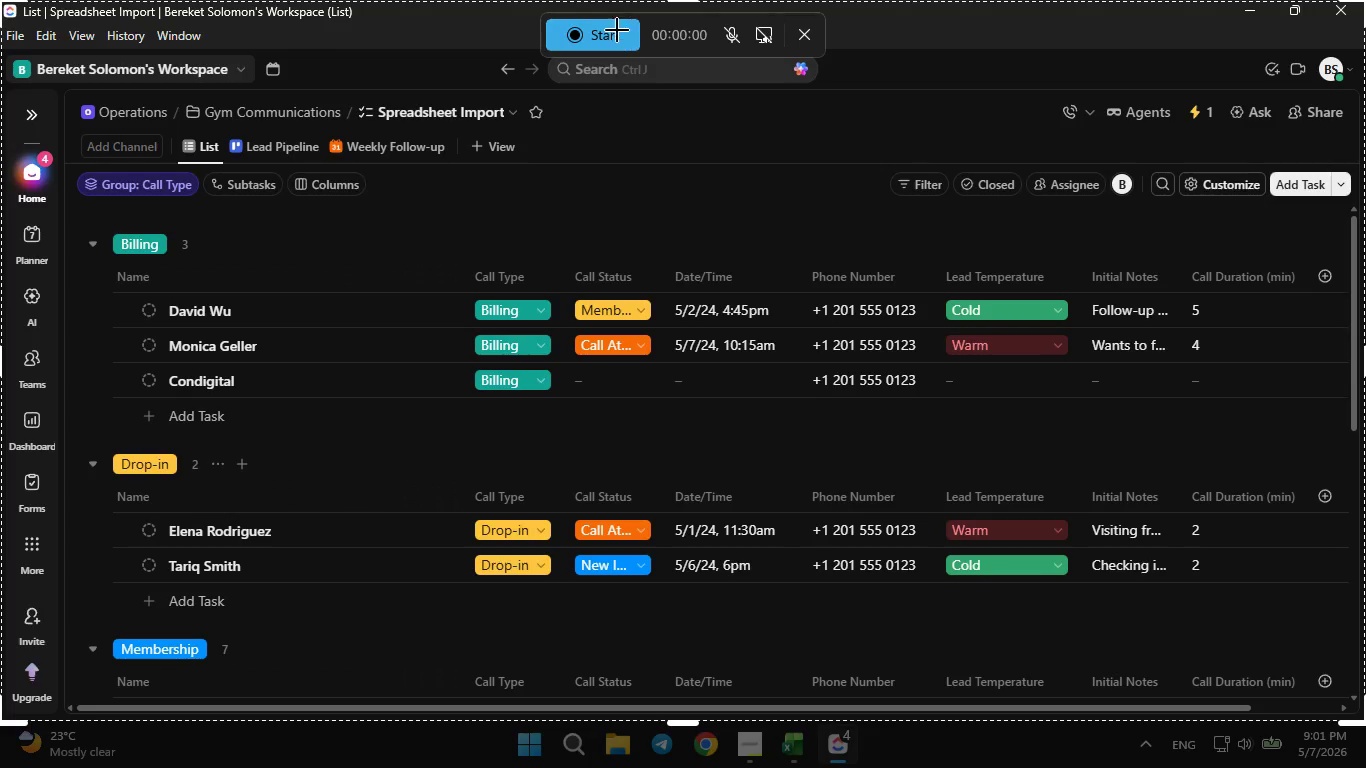 
left_click([613, 26])
 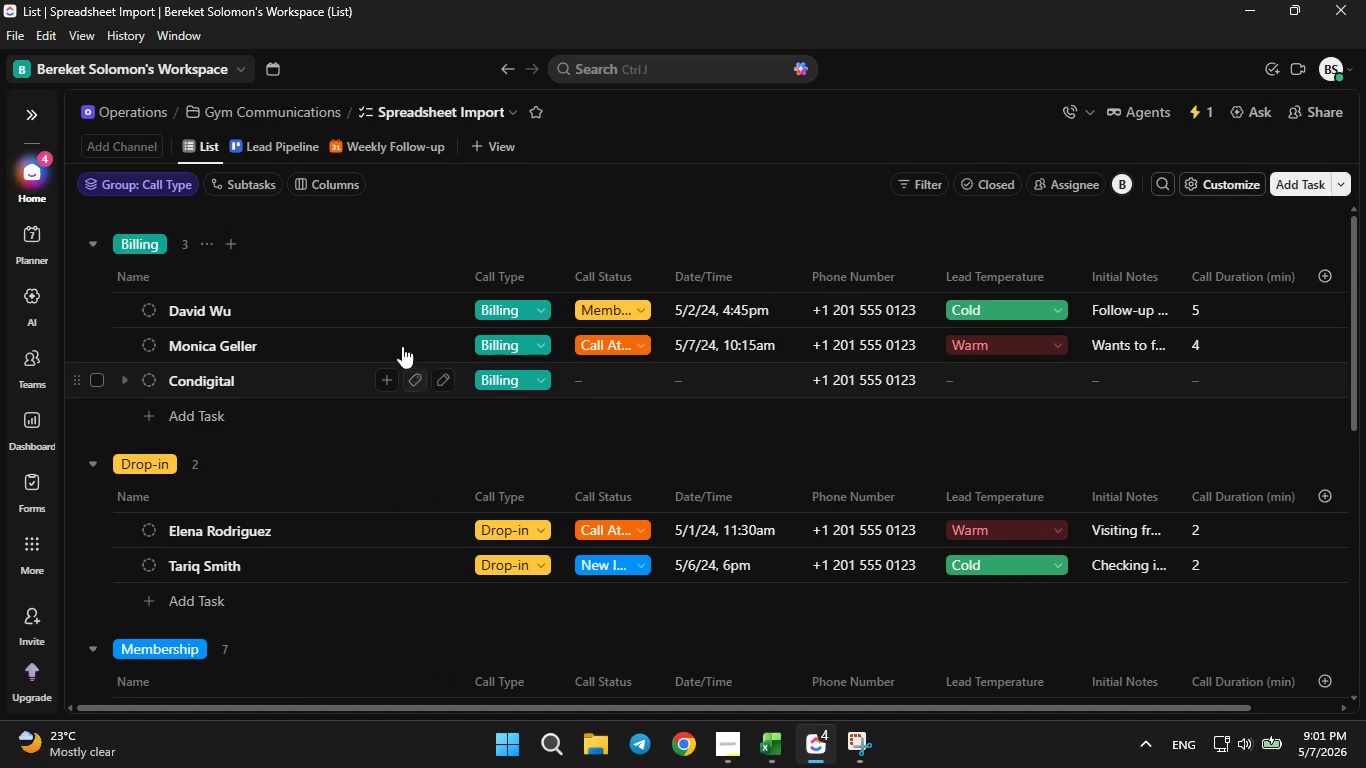 
left_click([271, 144])
 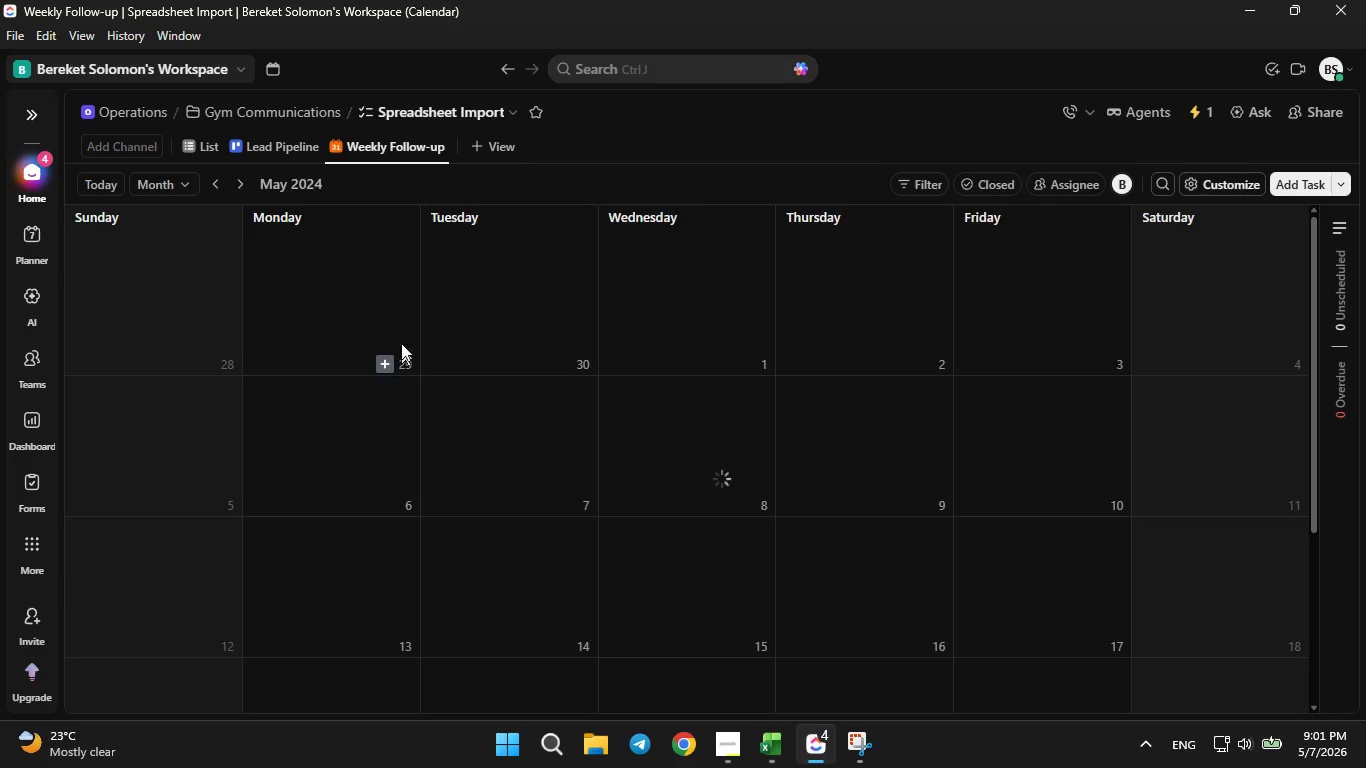 
wait(6.5)
 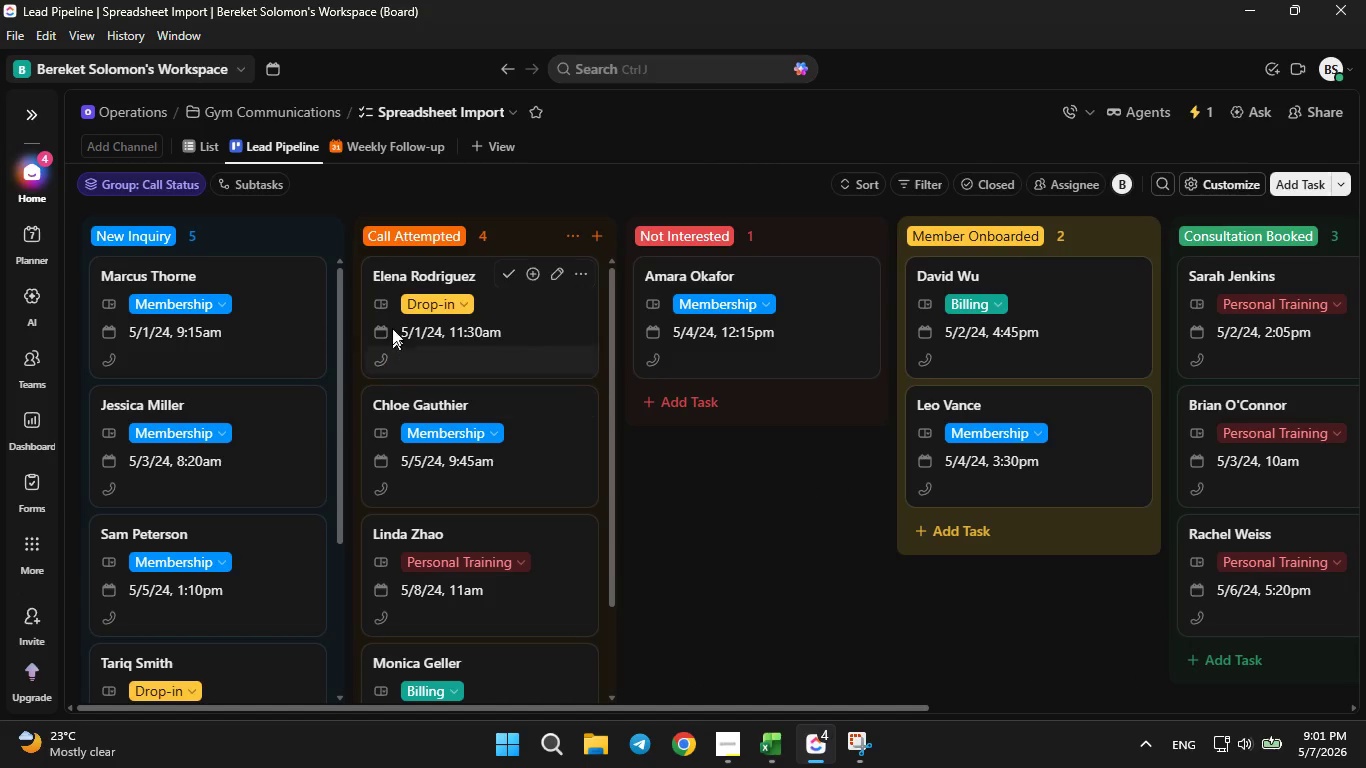 
left_click([198, 148])
 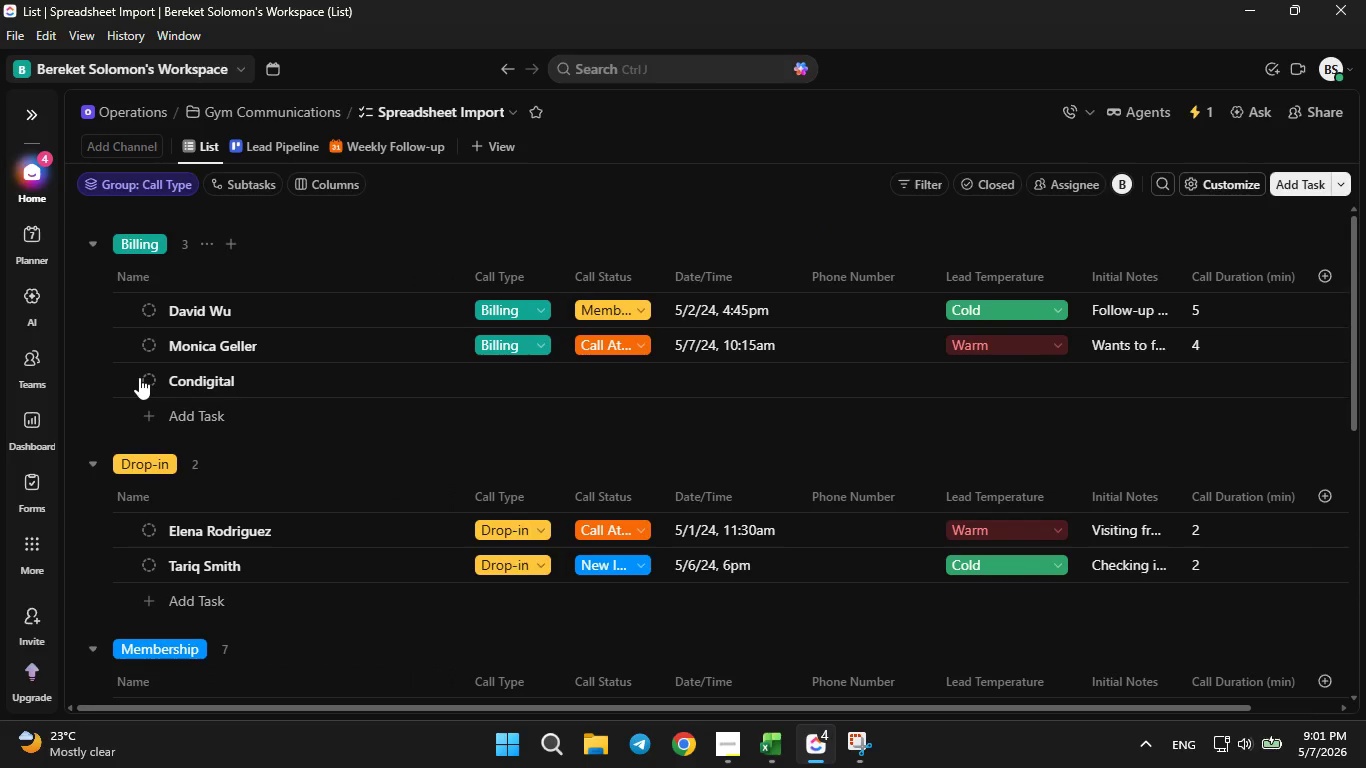 
left_click([146, 377])
 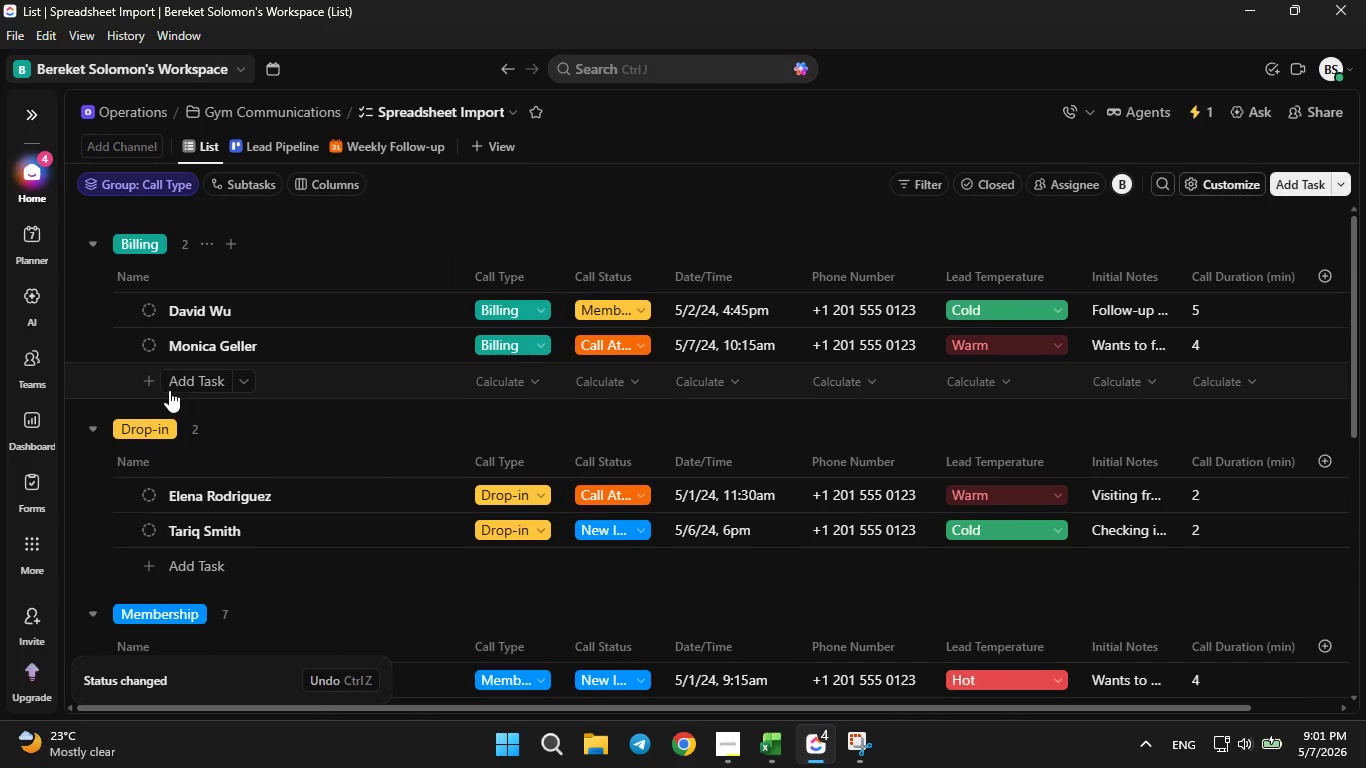 
left_click([279, 420])
 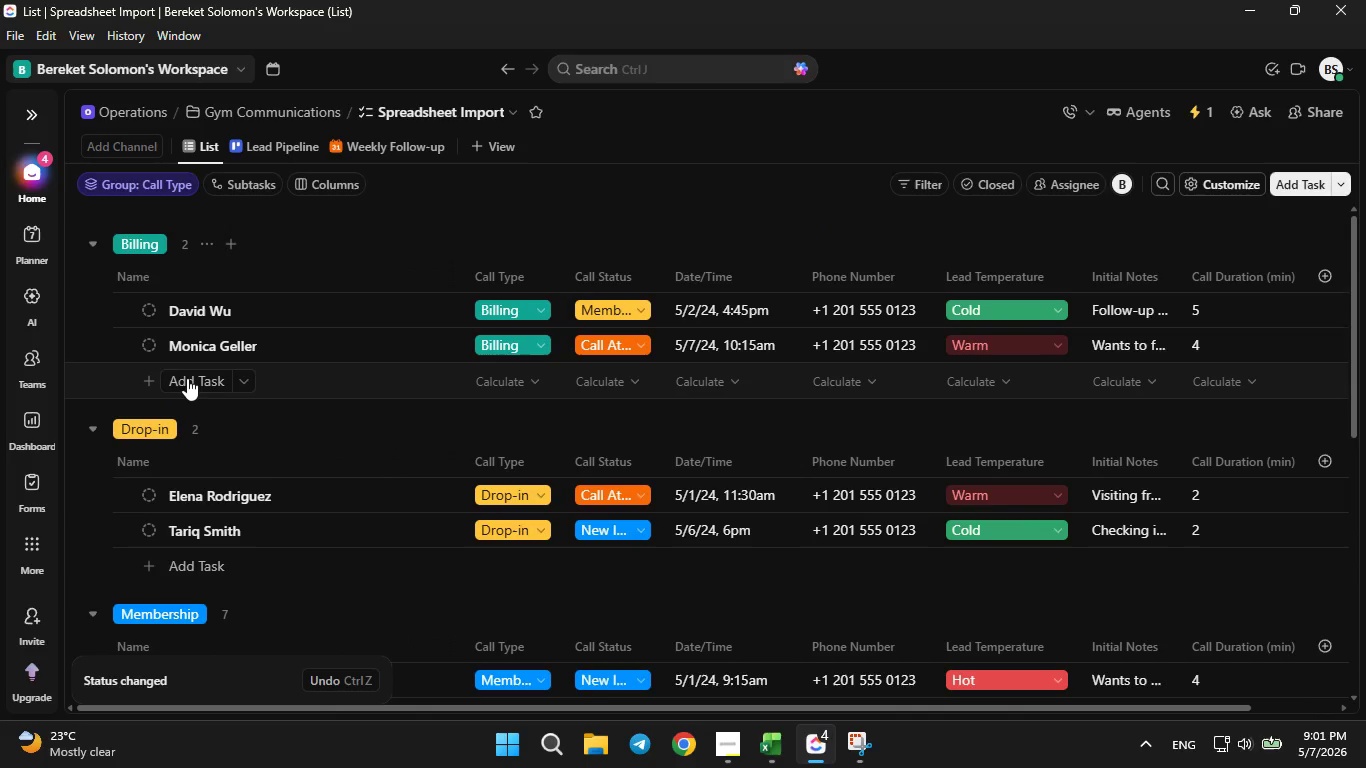 
left_click([187, 378])
 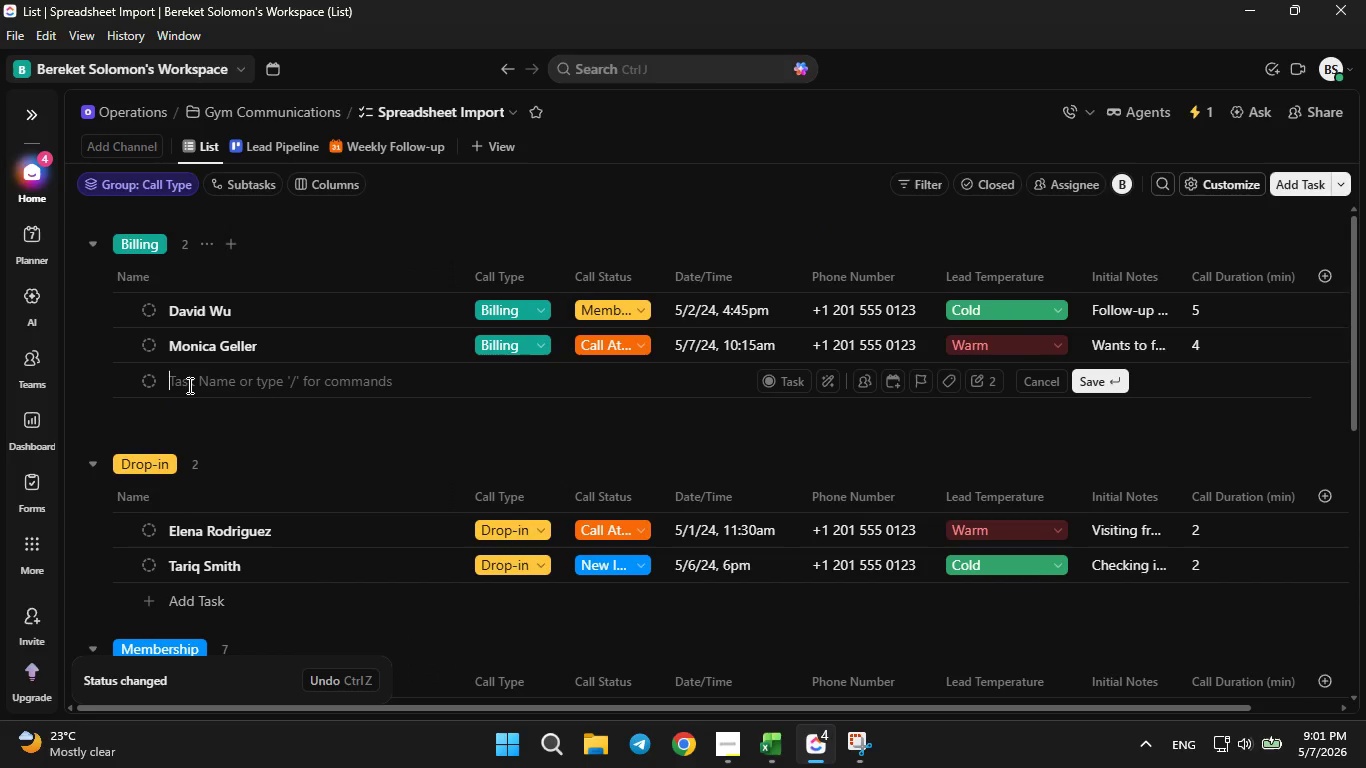 
type(condigital)
 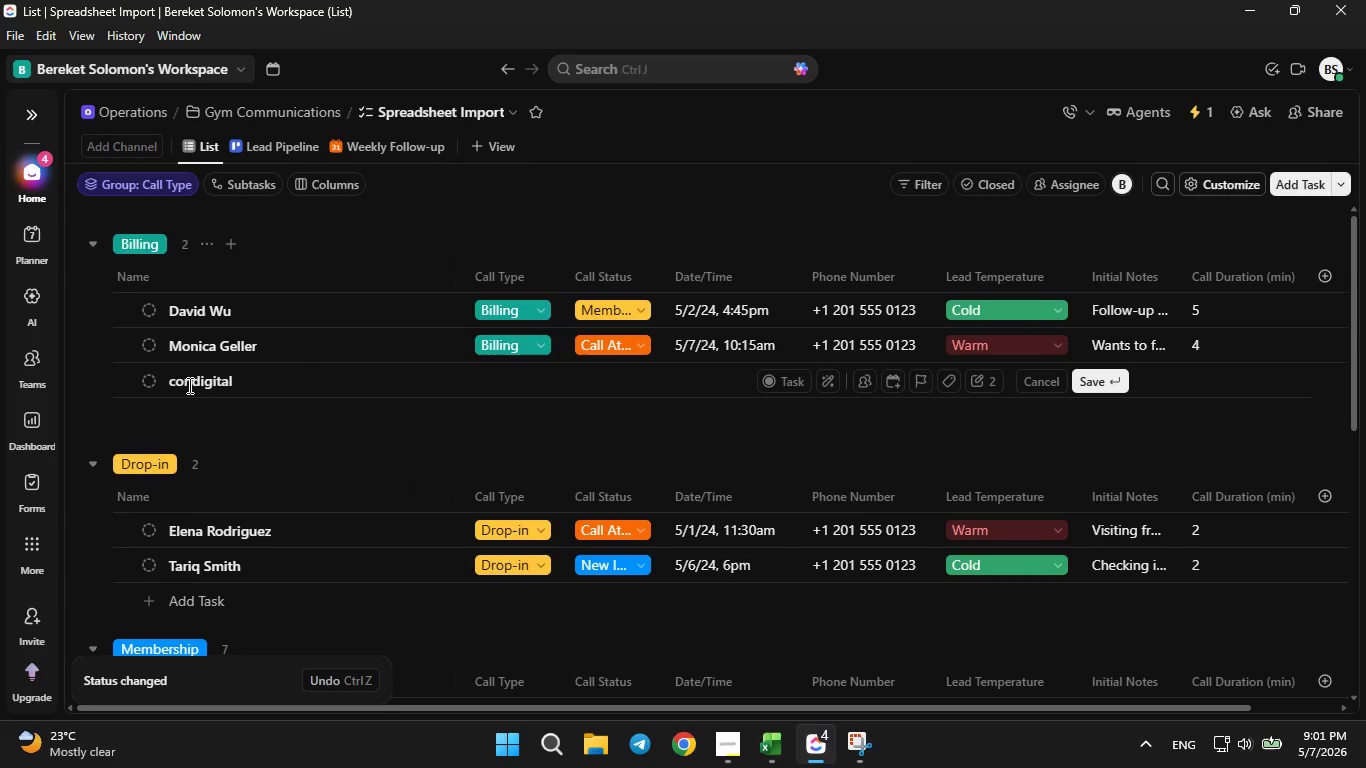 
key(Enter)
 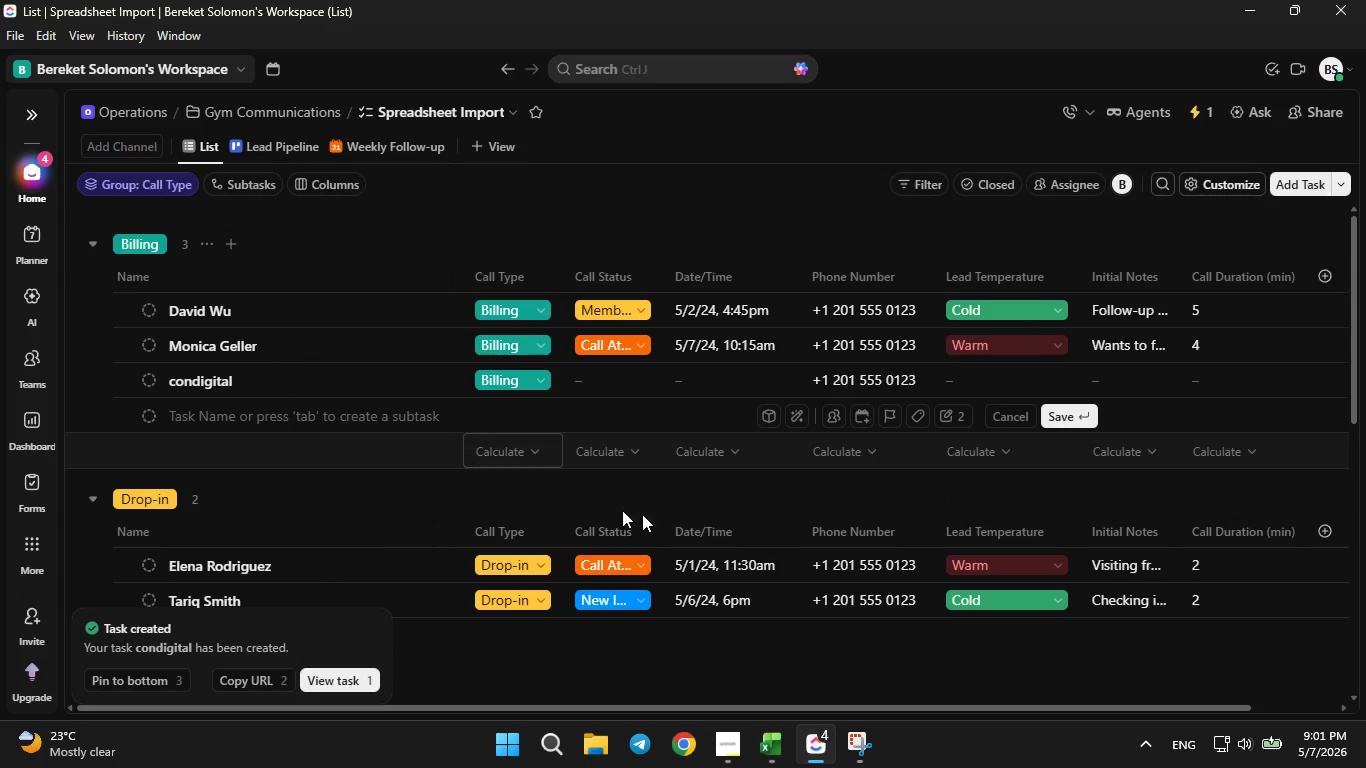 
left_click([747, 496])
 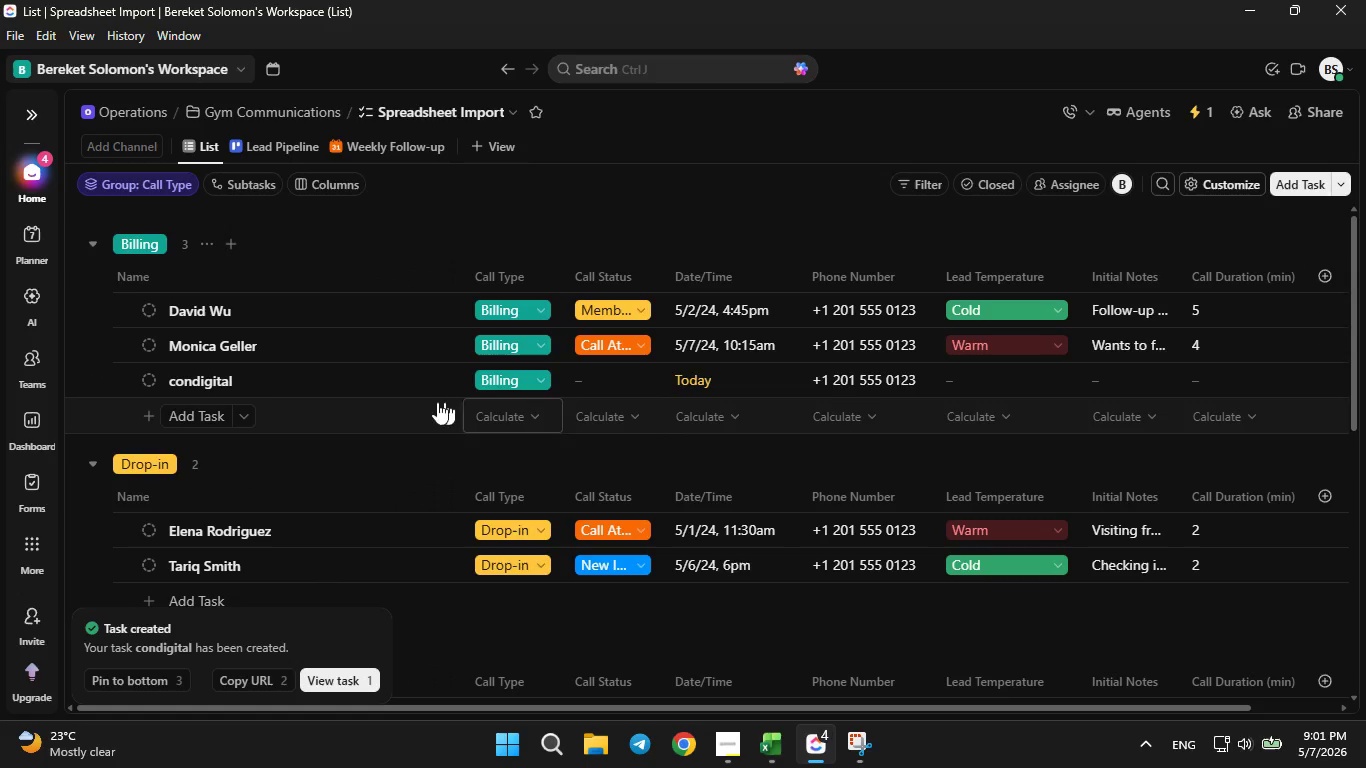 
left_click([257, 371])
 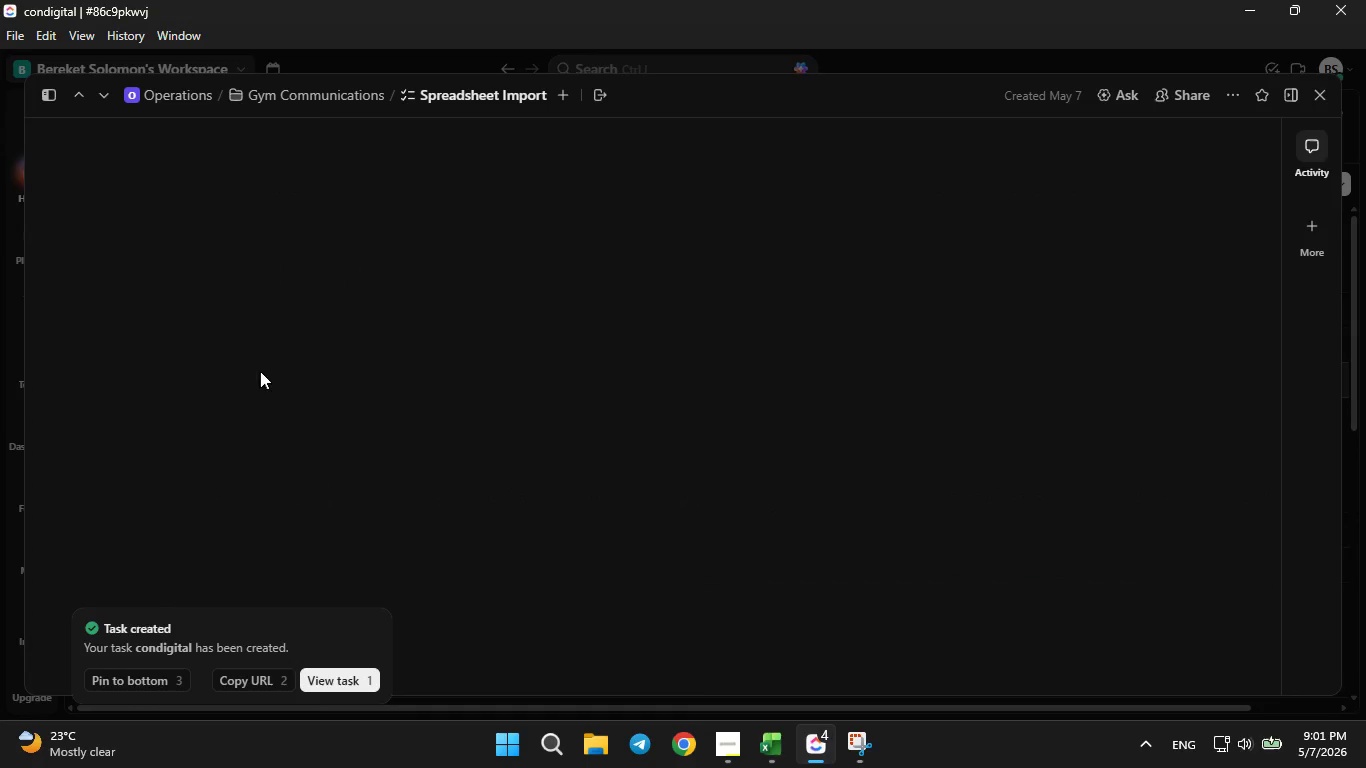 
mouse_move([300, 360])
 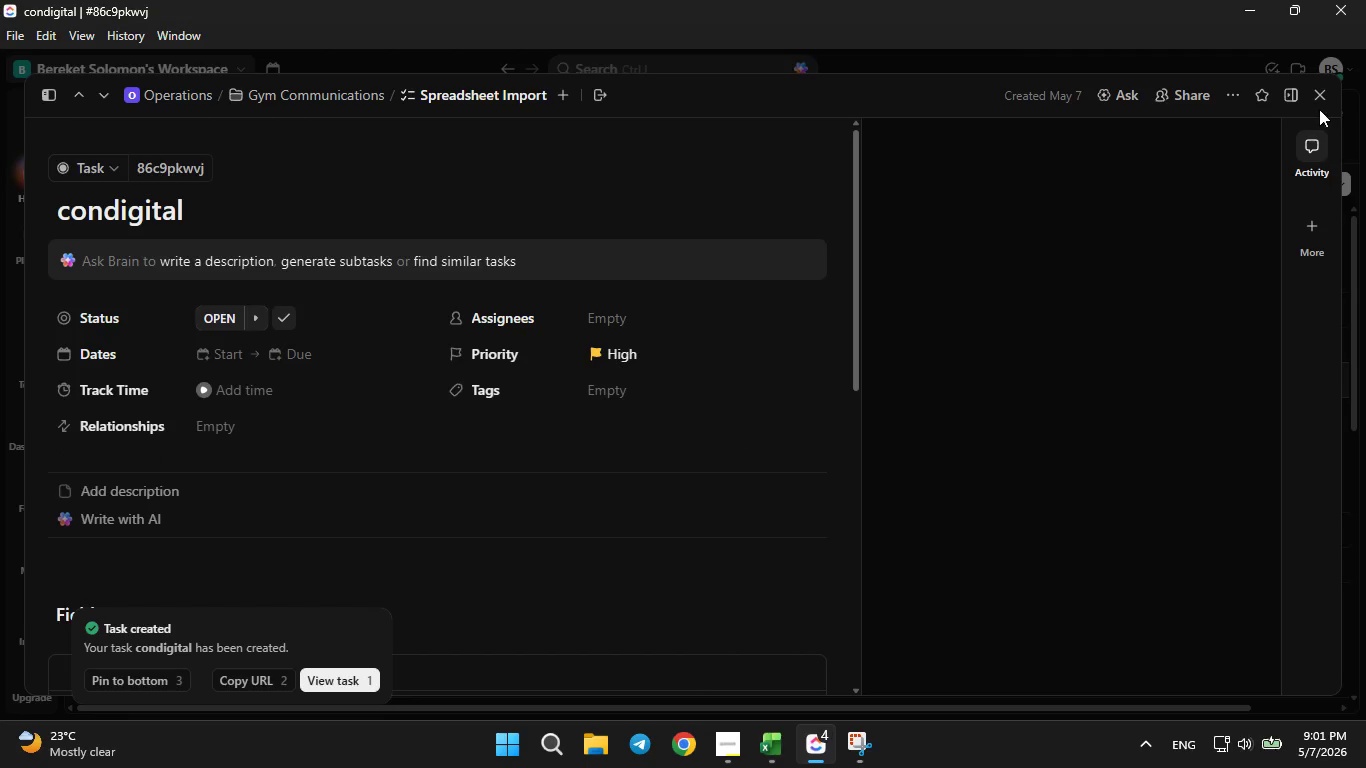 
left_click([1319, 105])
 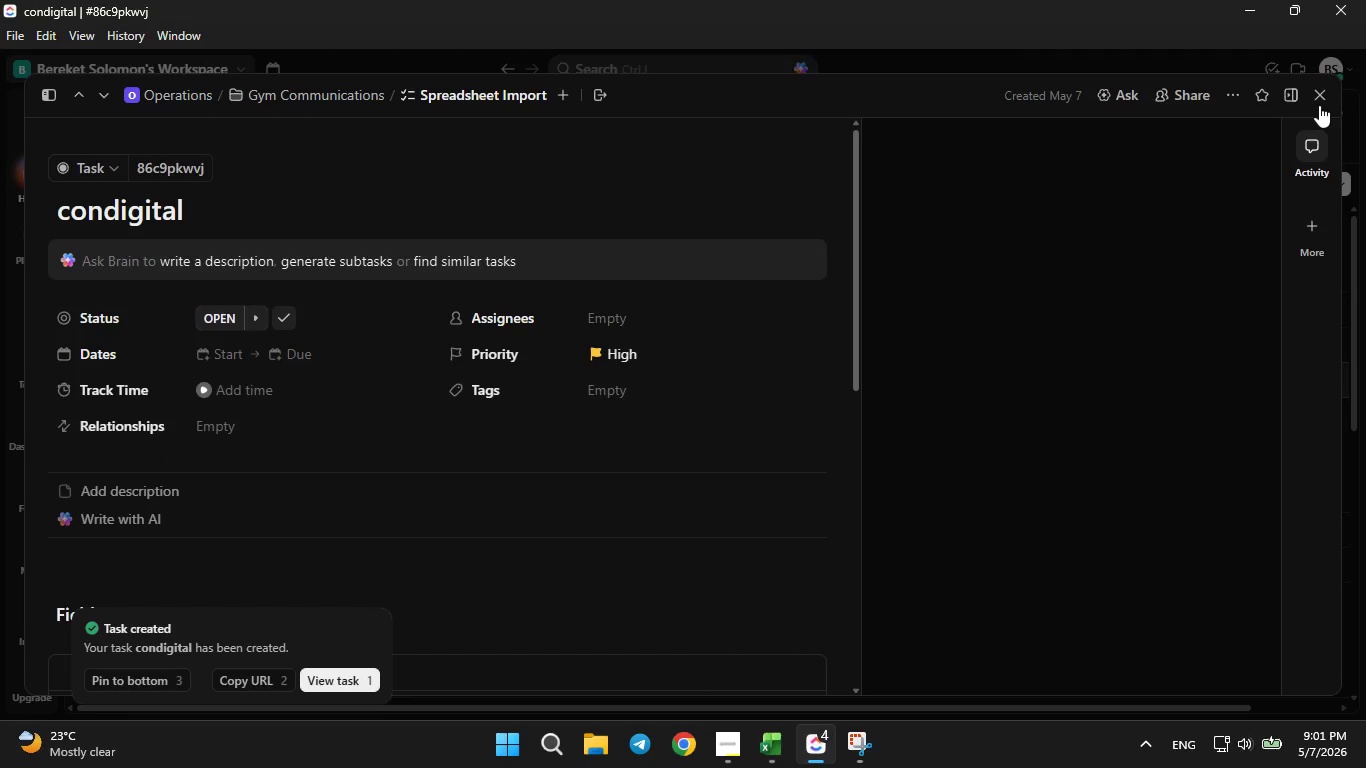 
double_click([1319, 102])
 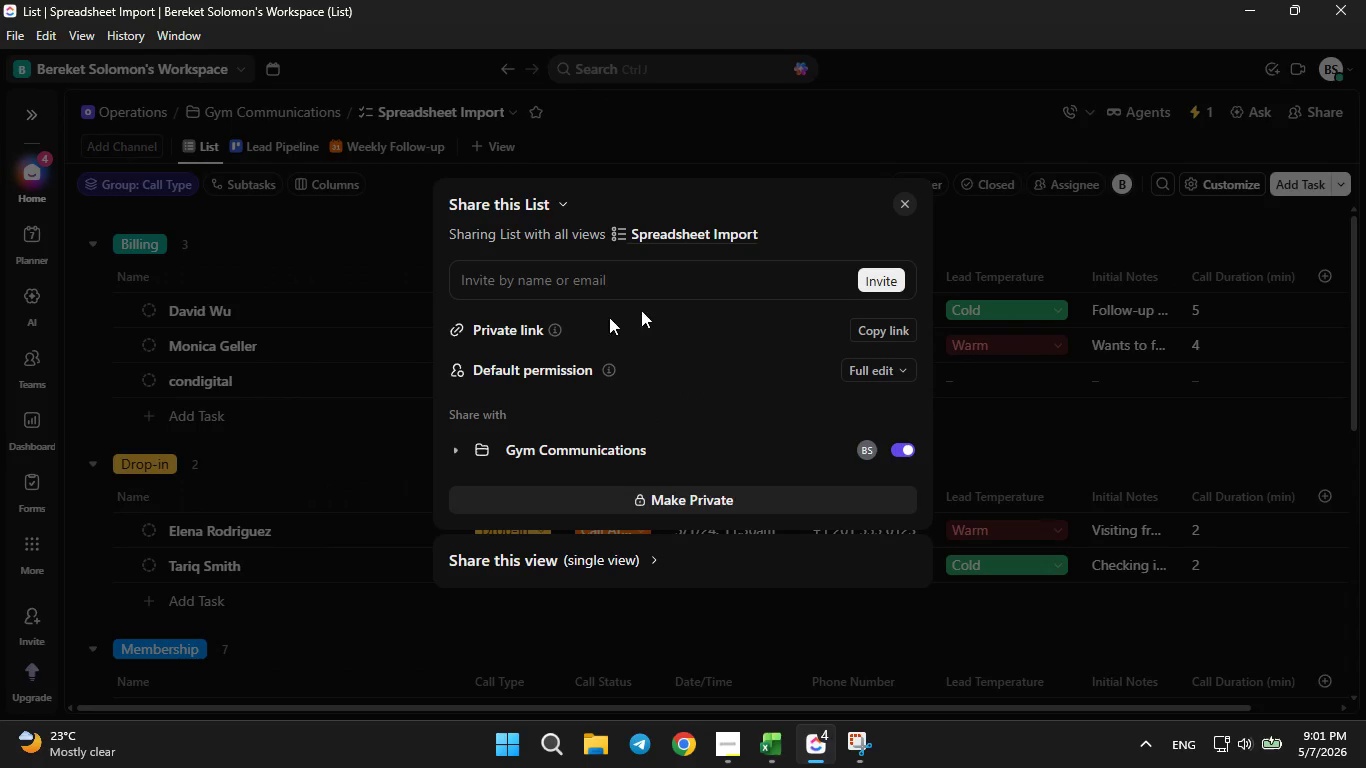 
left_click([910, 203])
 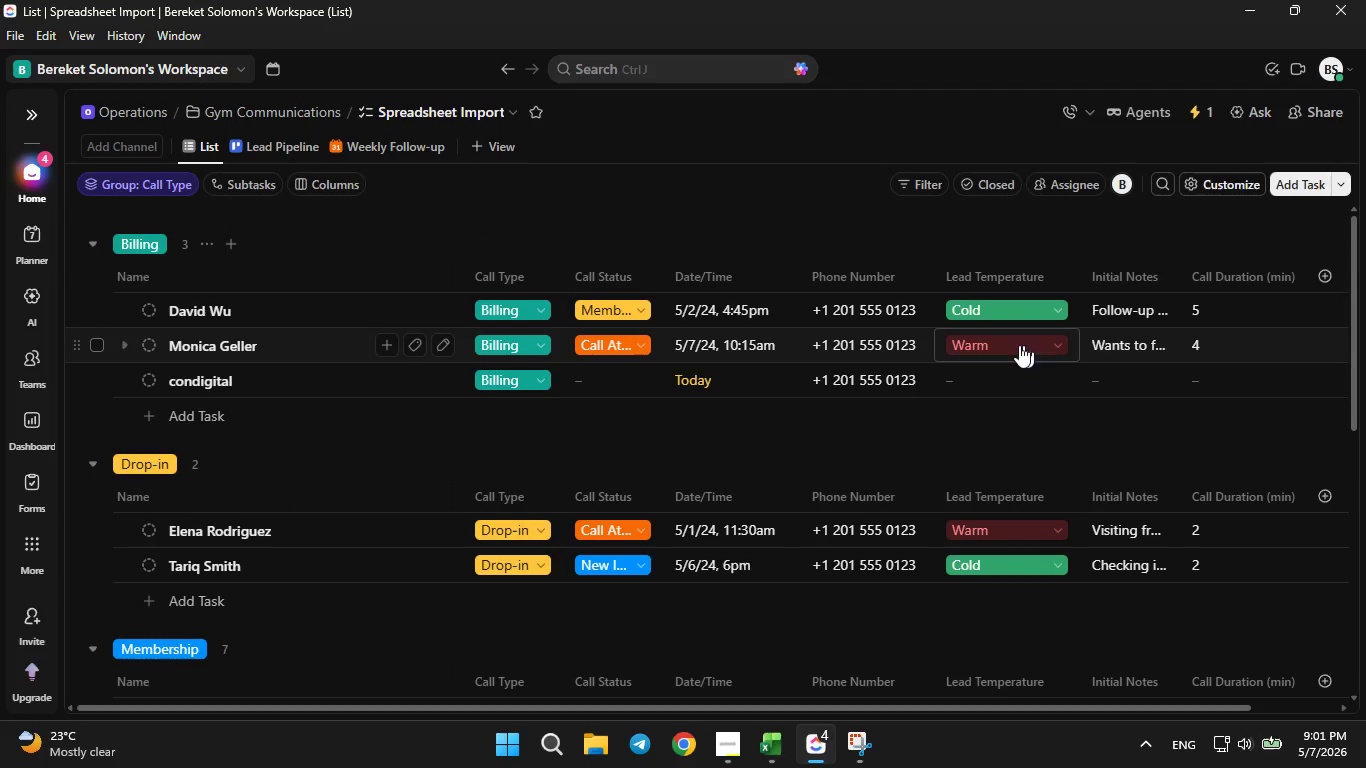 
left_click([605, 371])
 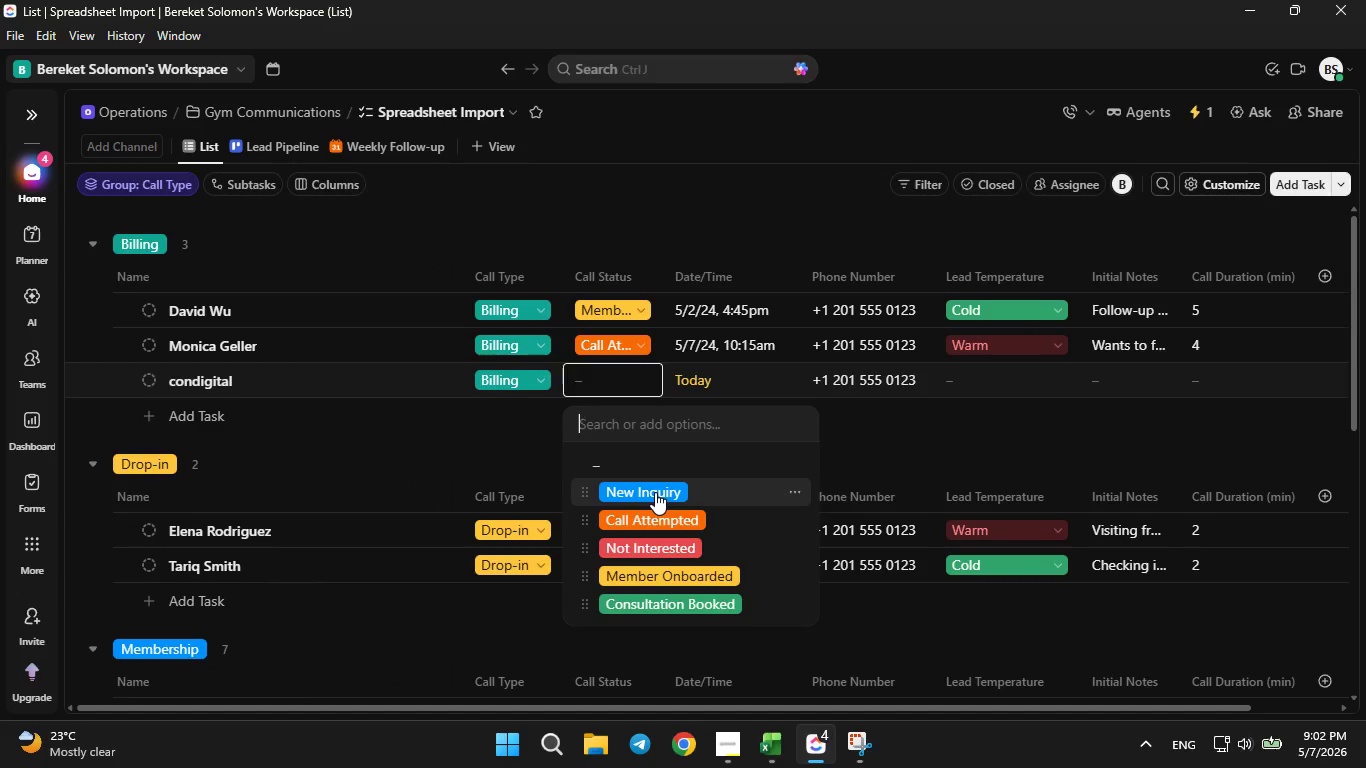 
left_click([655, 490])
 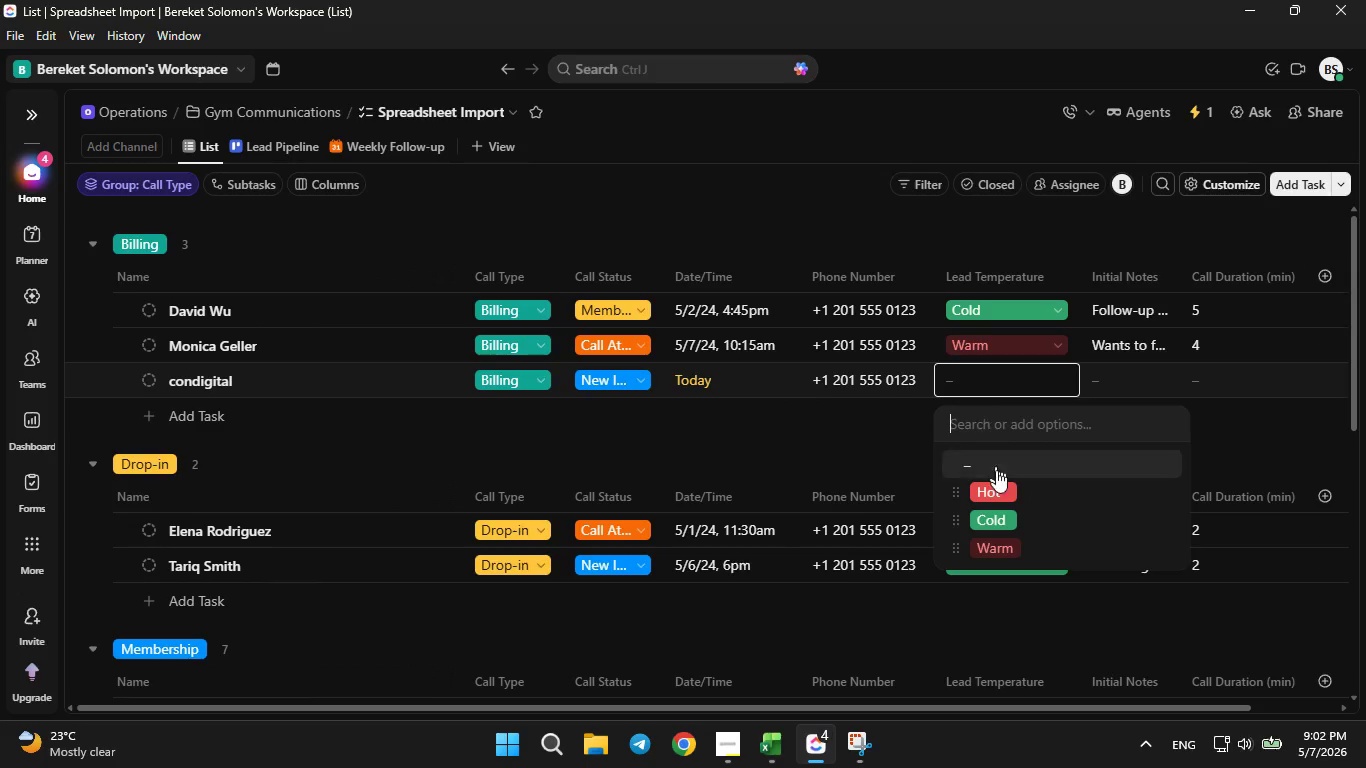 
left_click([1002, 512])
 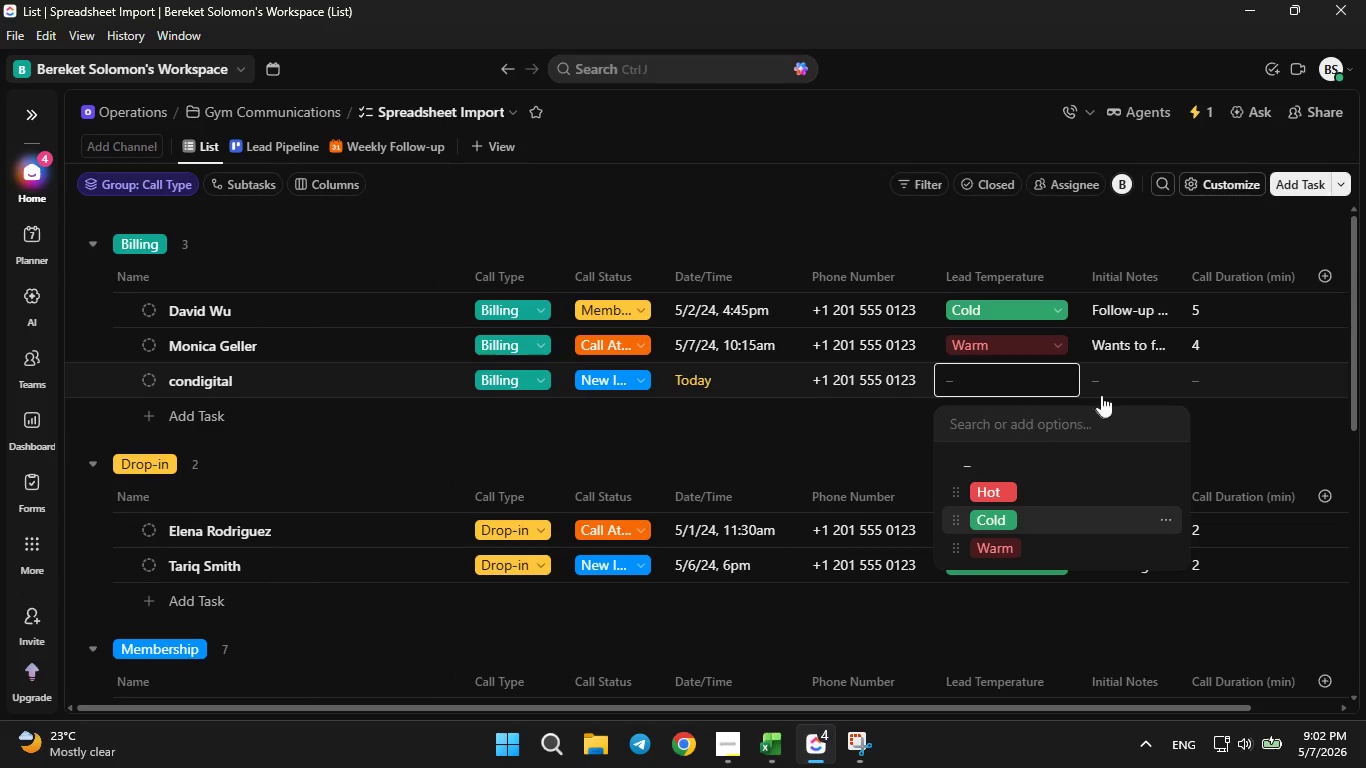 
mouse_move([1130, 370])
 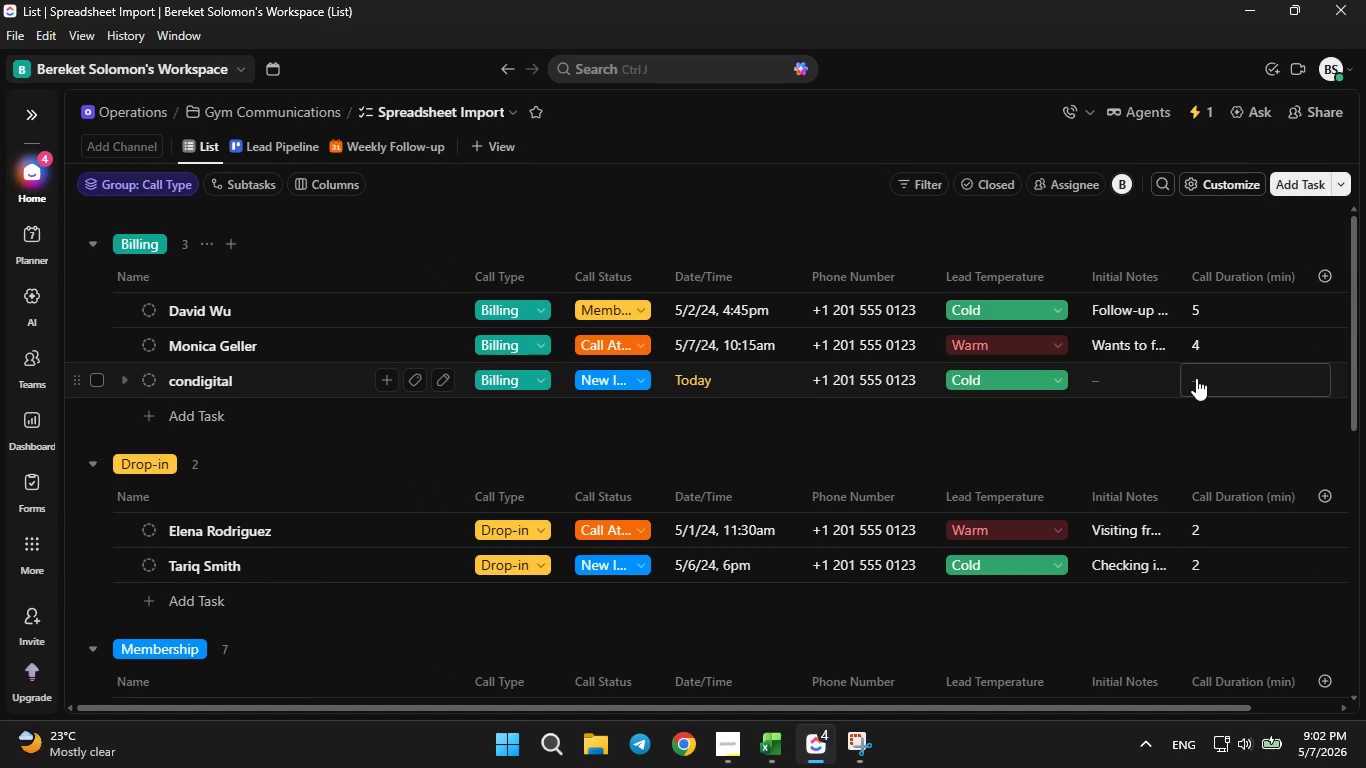 
left_click([1196, 378])
 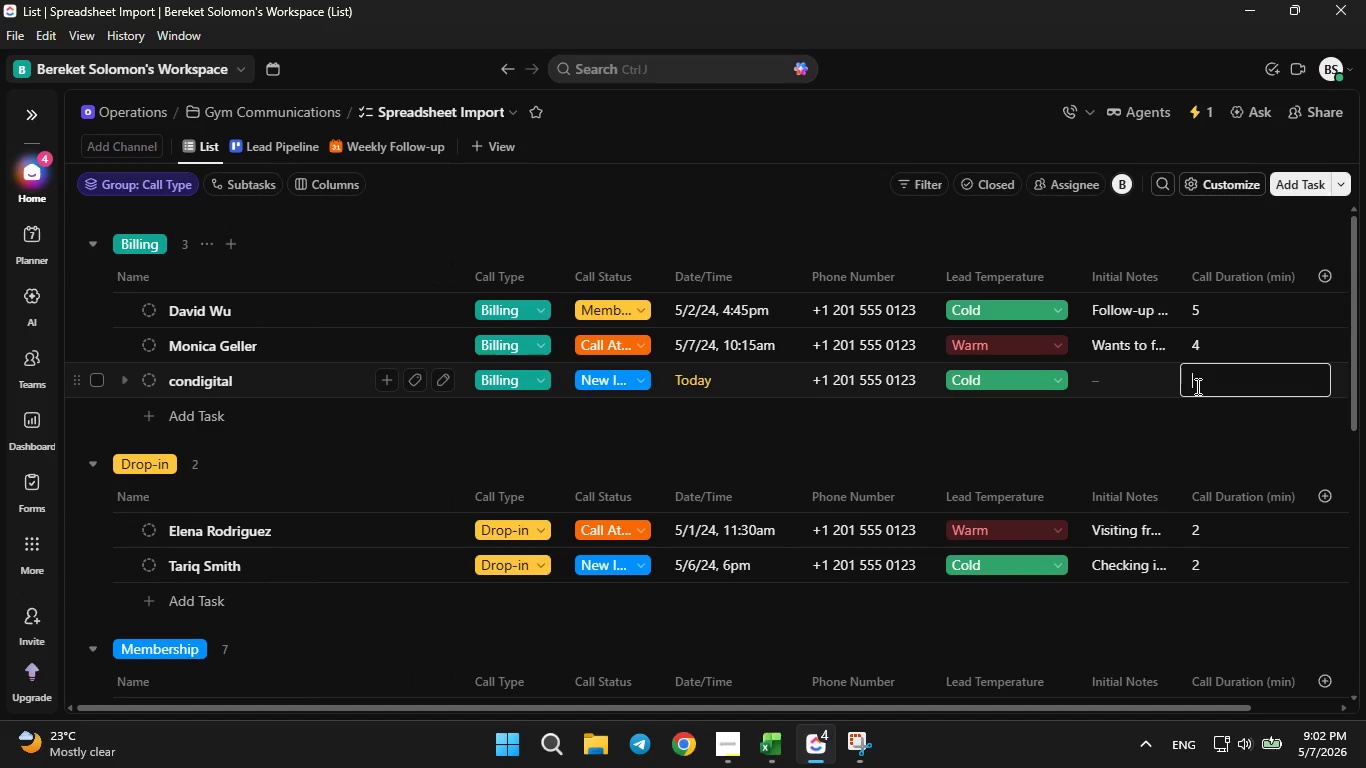 
key(3)
 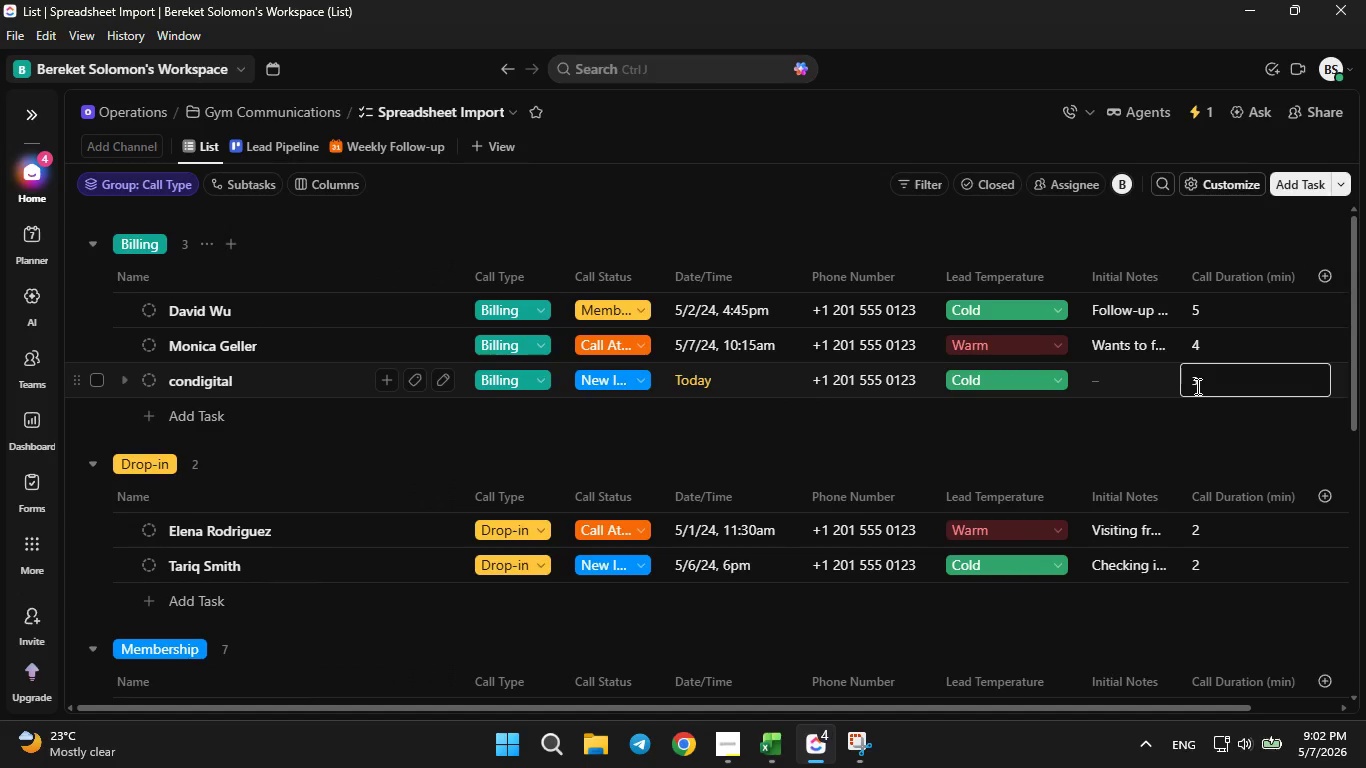 
key(Enter)
 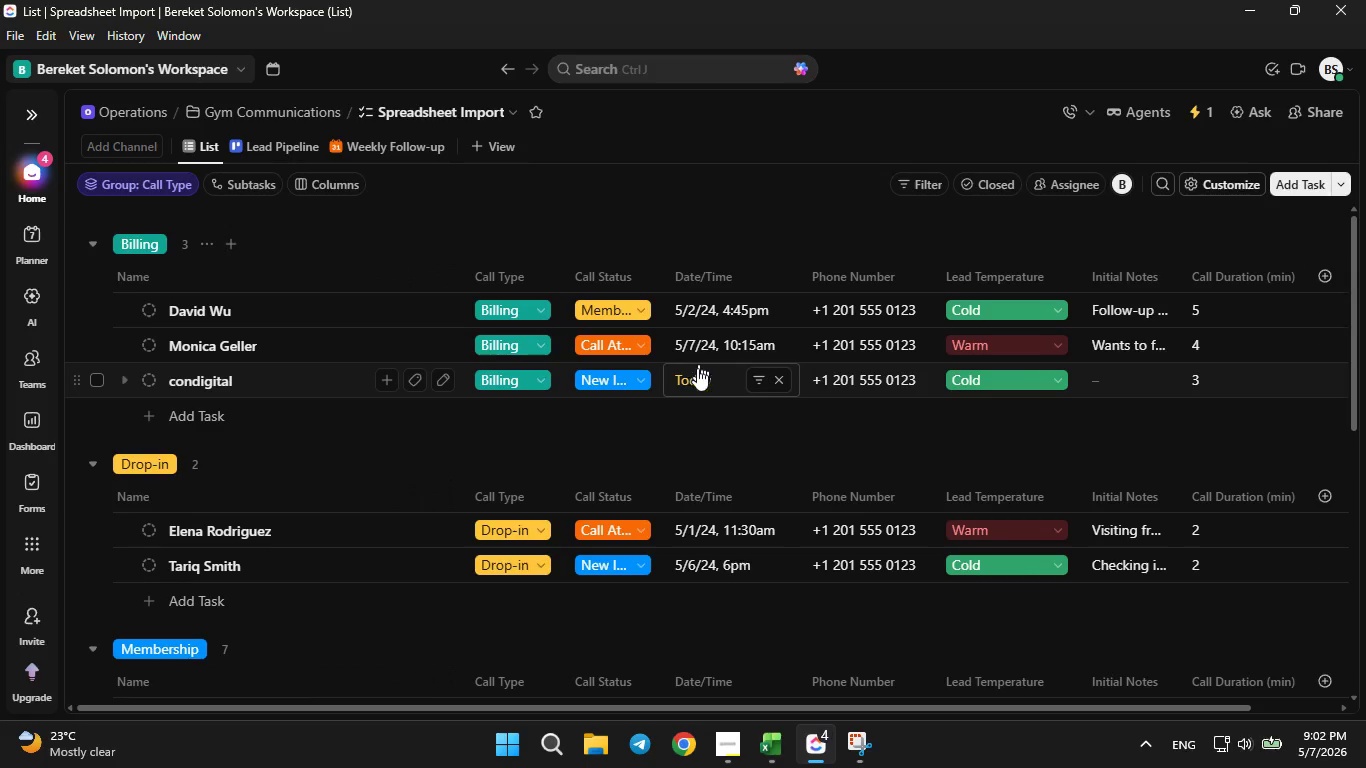 
scroll: coordinate [552, 511], scroll_direction: up, amount: 6.0
 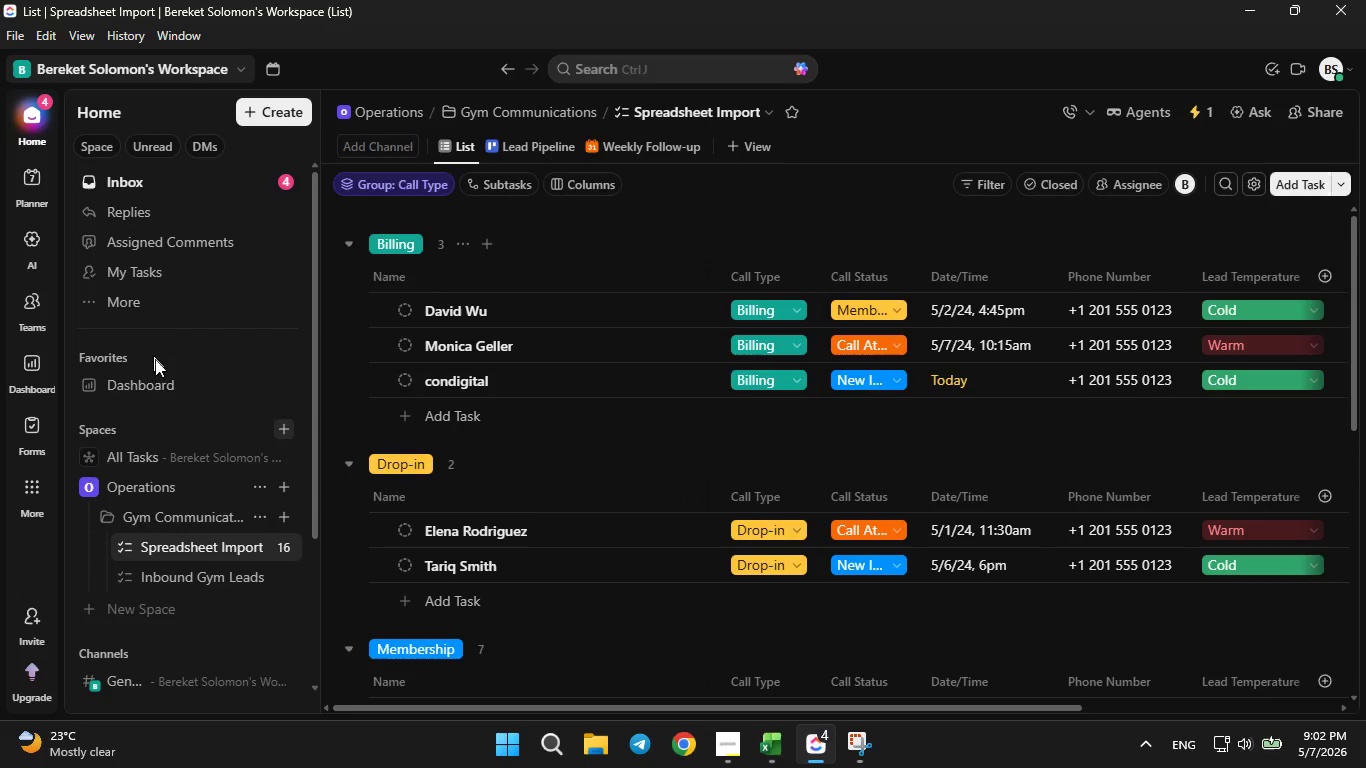 
wait(6.19)
 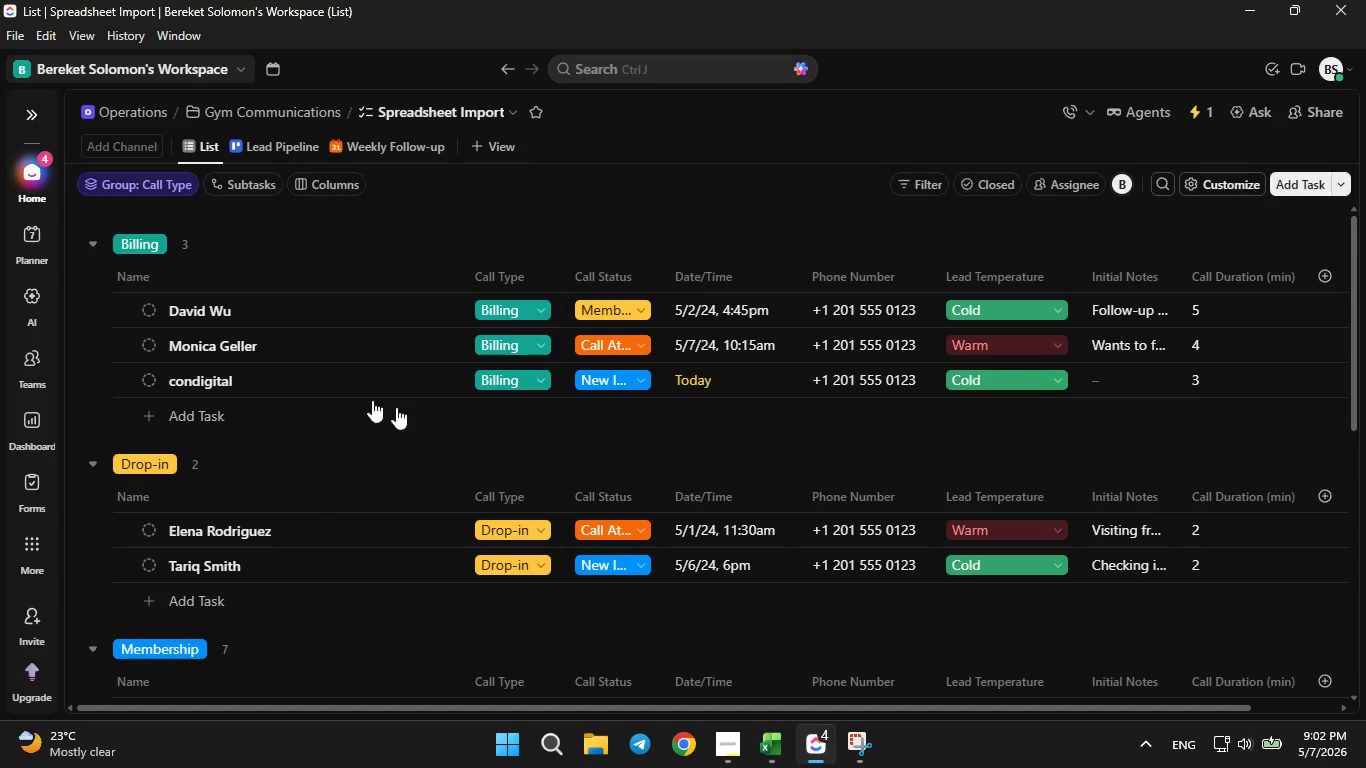 
left_click([263, 338])
 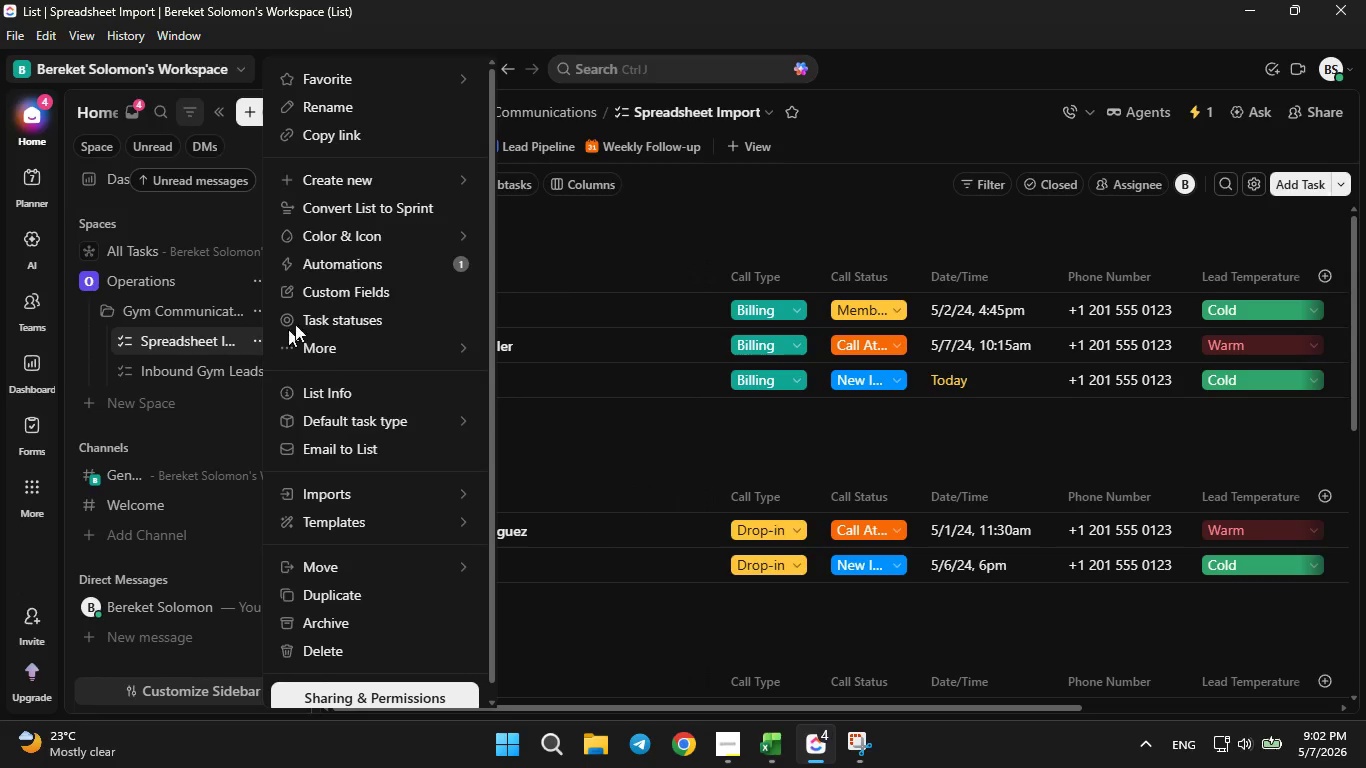 
left_click([334, 290])
 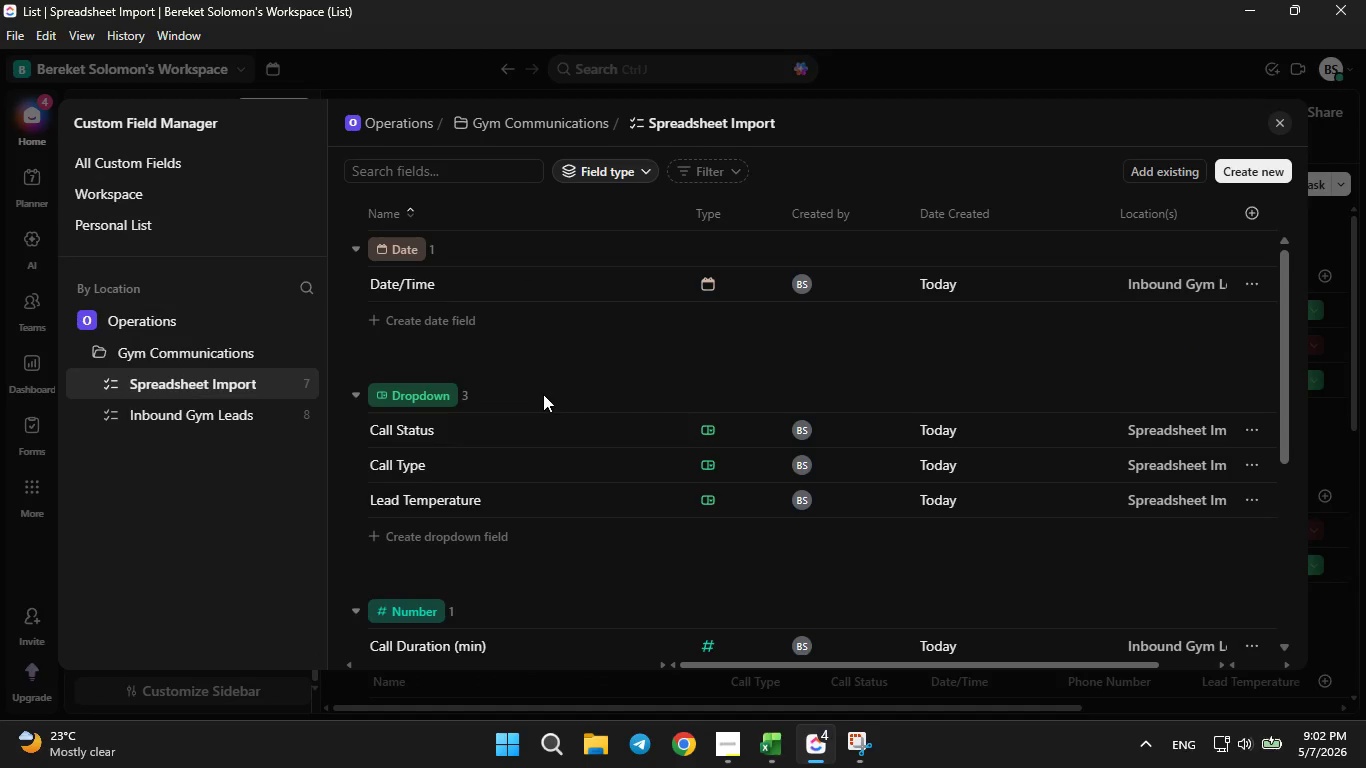 
scroll: coordinate [1045, 326], scroll_direction: down, amount: 6.0
 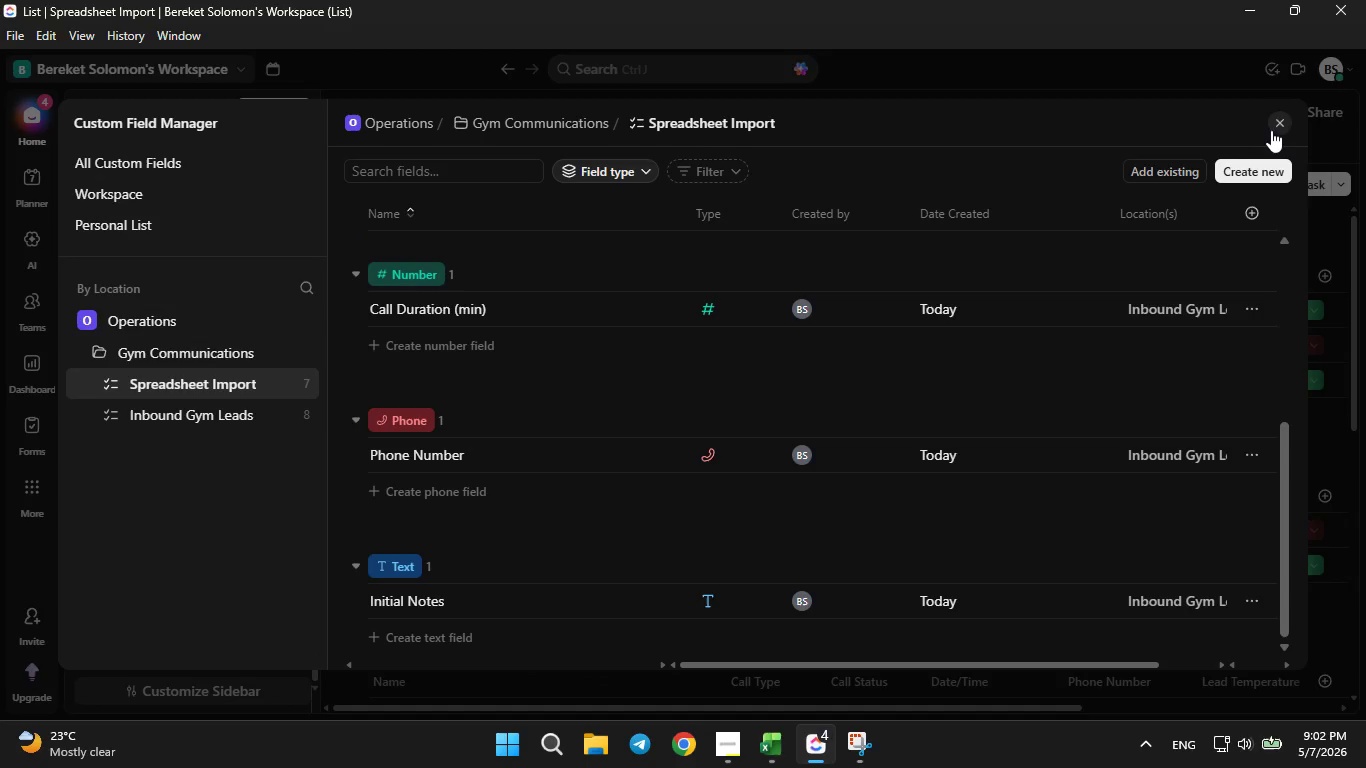 
left_click([1276, 120])
 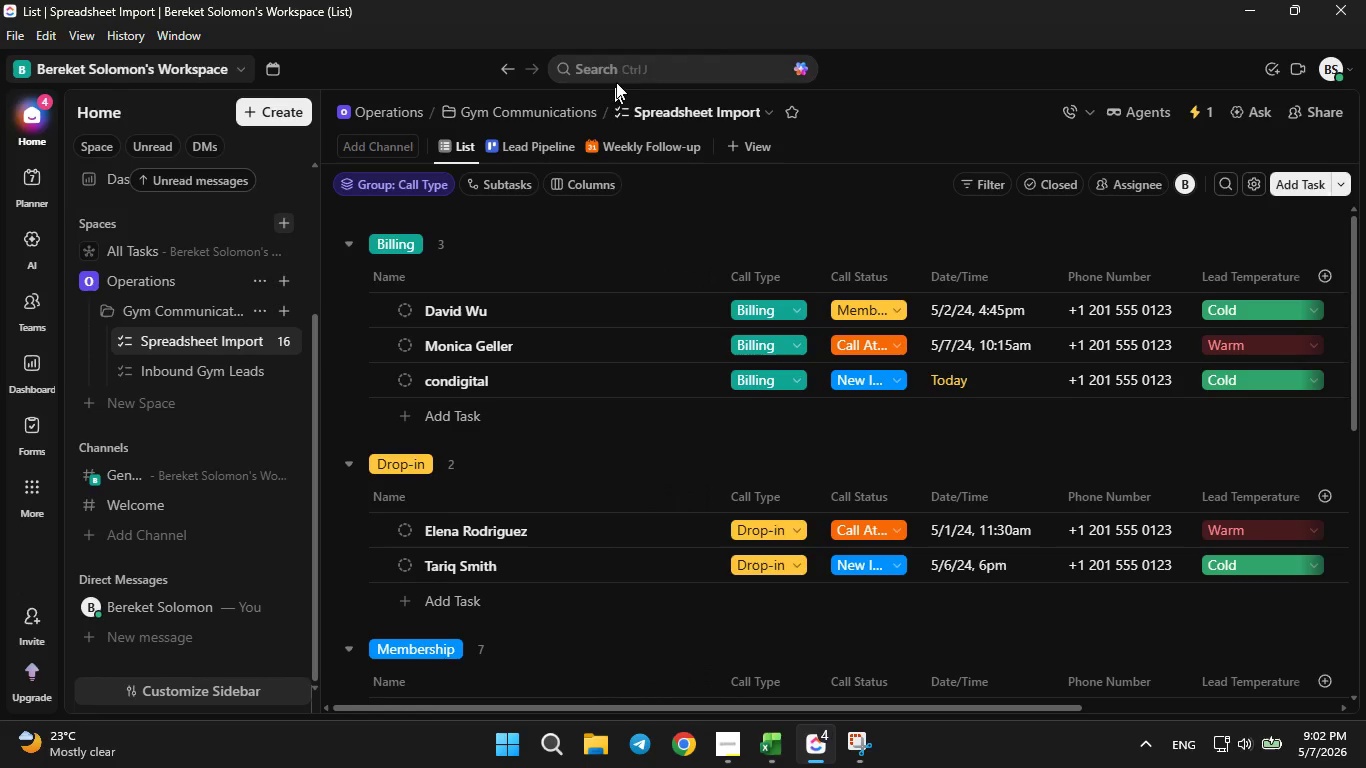 
left_click([614, 37])
 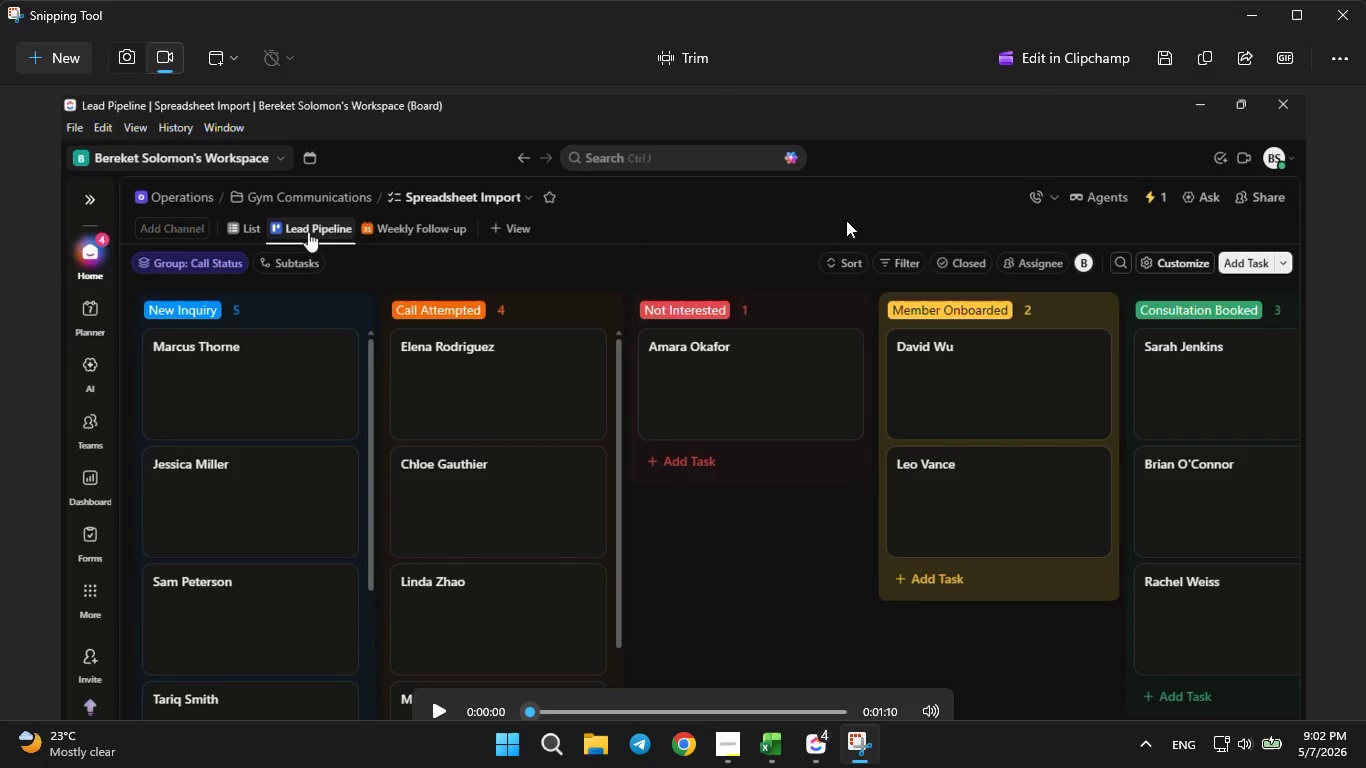 
wait(5.23)
 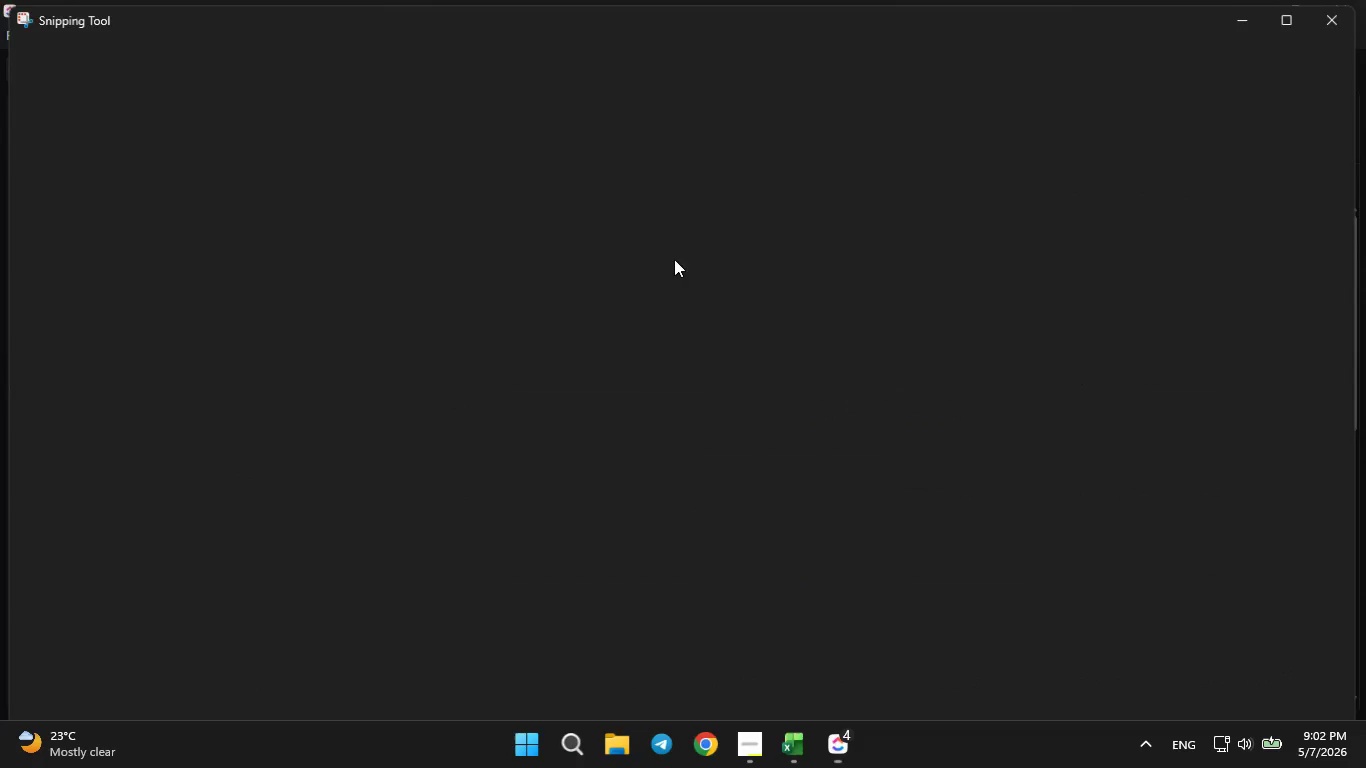 
left_click([1161, 61])
 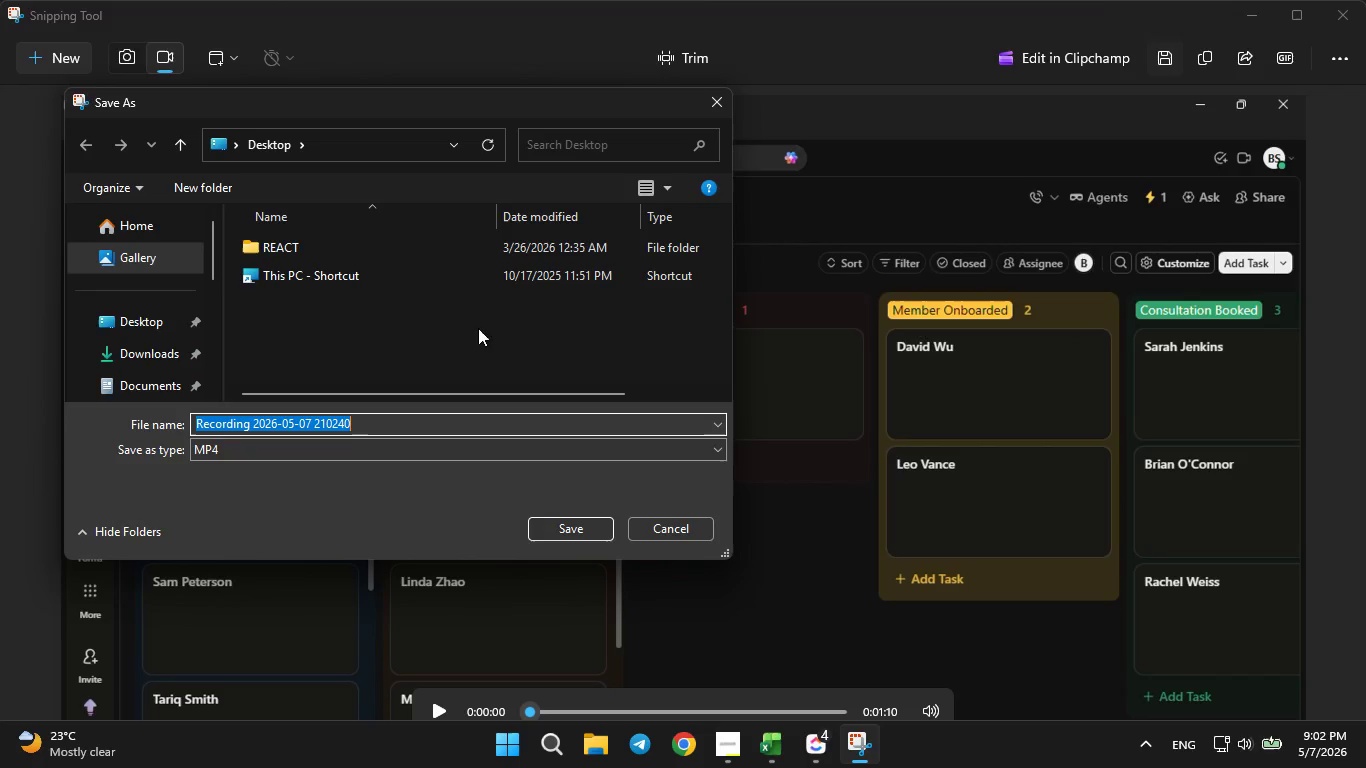 
left_click([112, 323])
 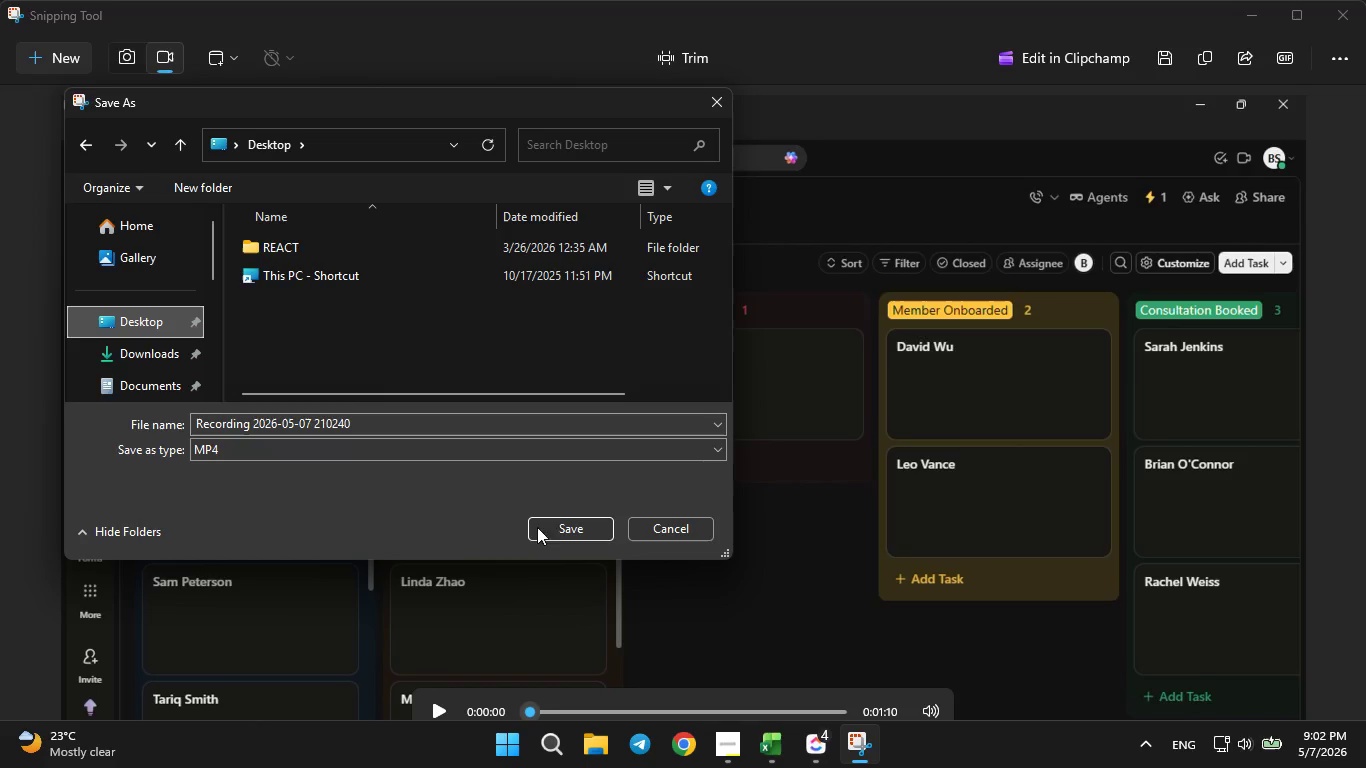 
left_click([549, 531])